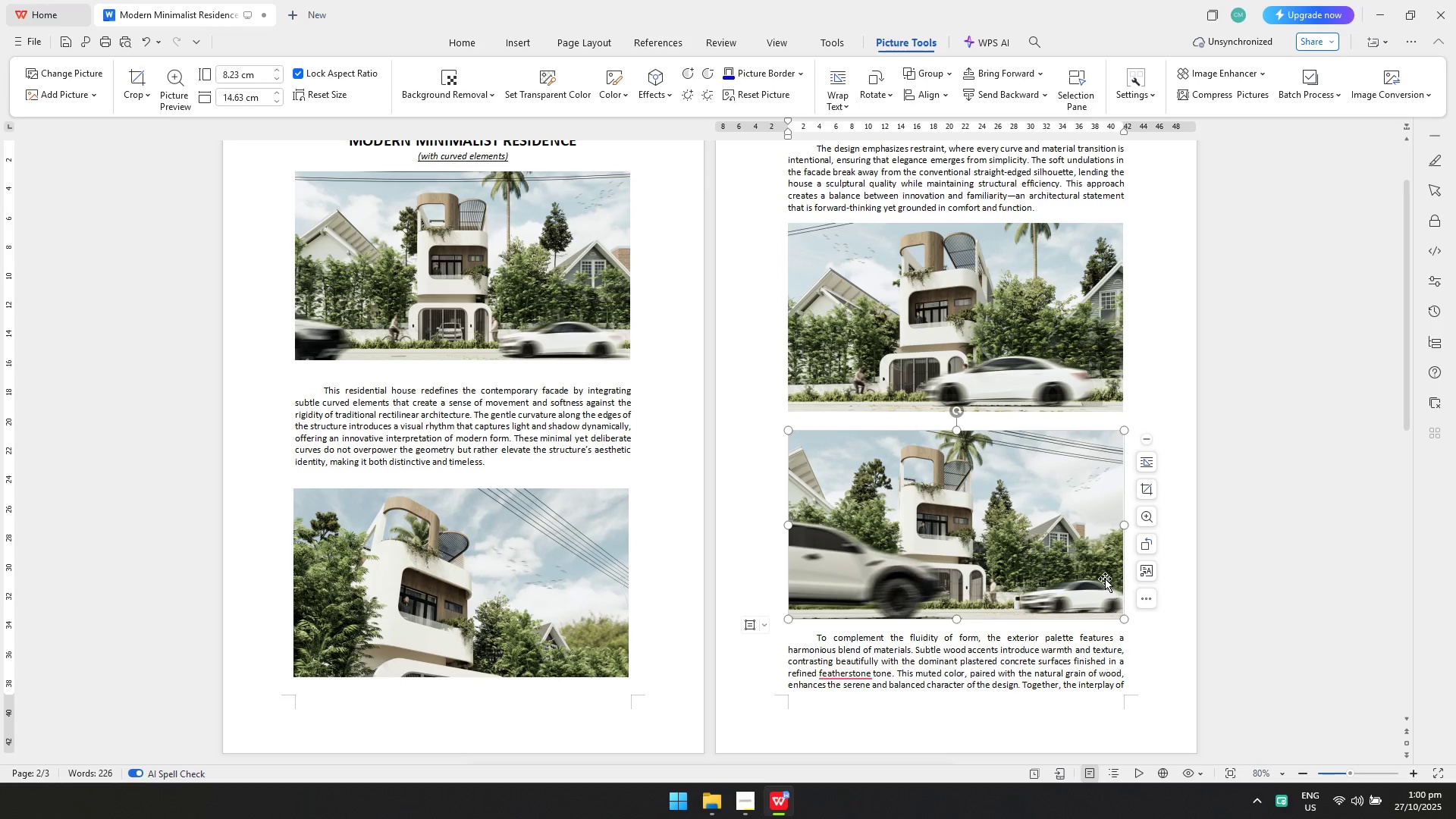 
key(Control+S)
 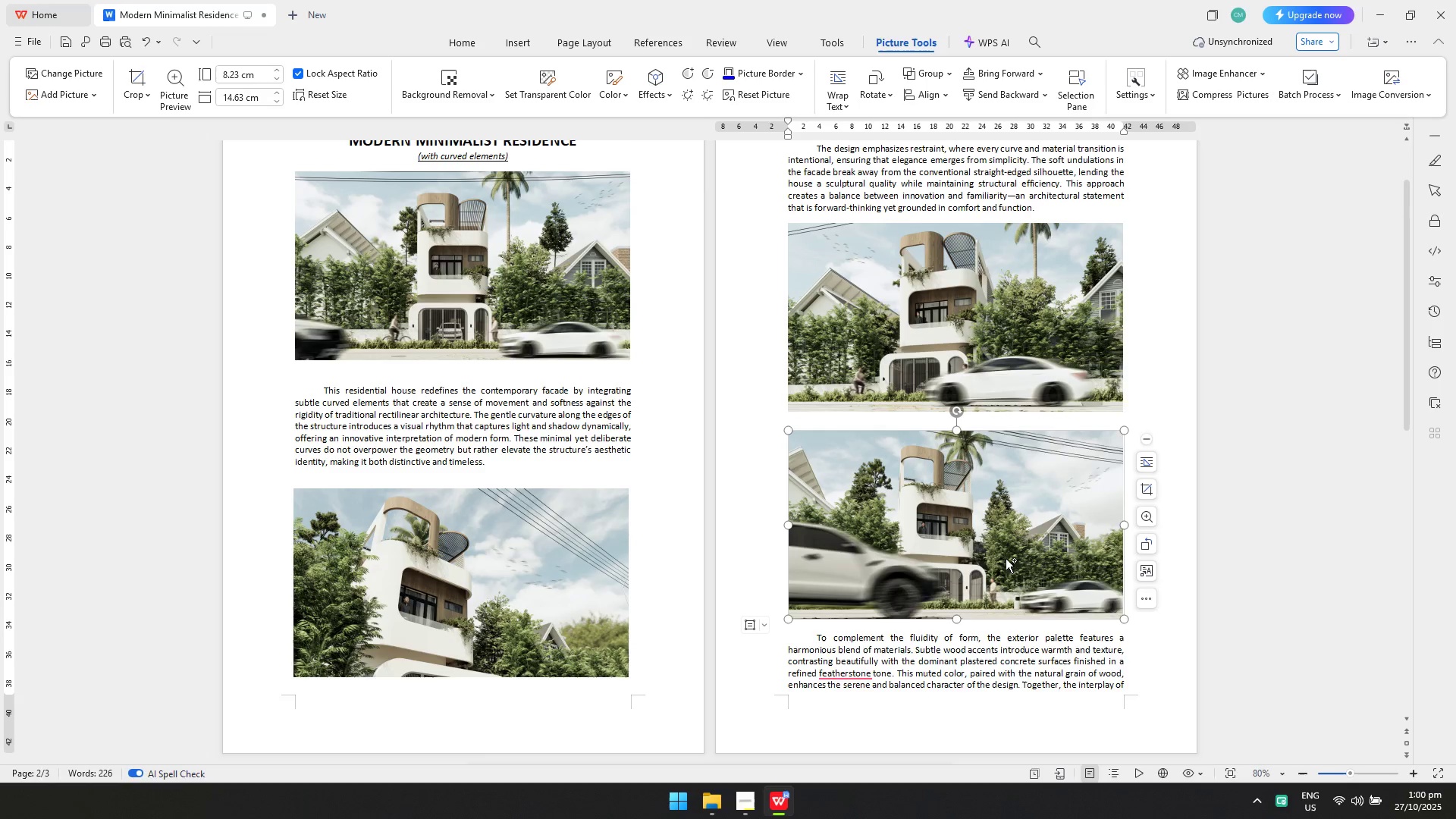 
scroll: coordinate [934, 482], scroll_direction: down, amount: 4.0
 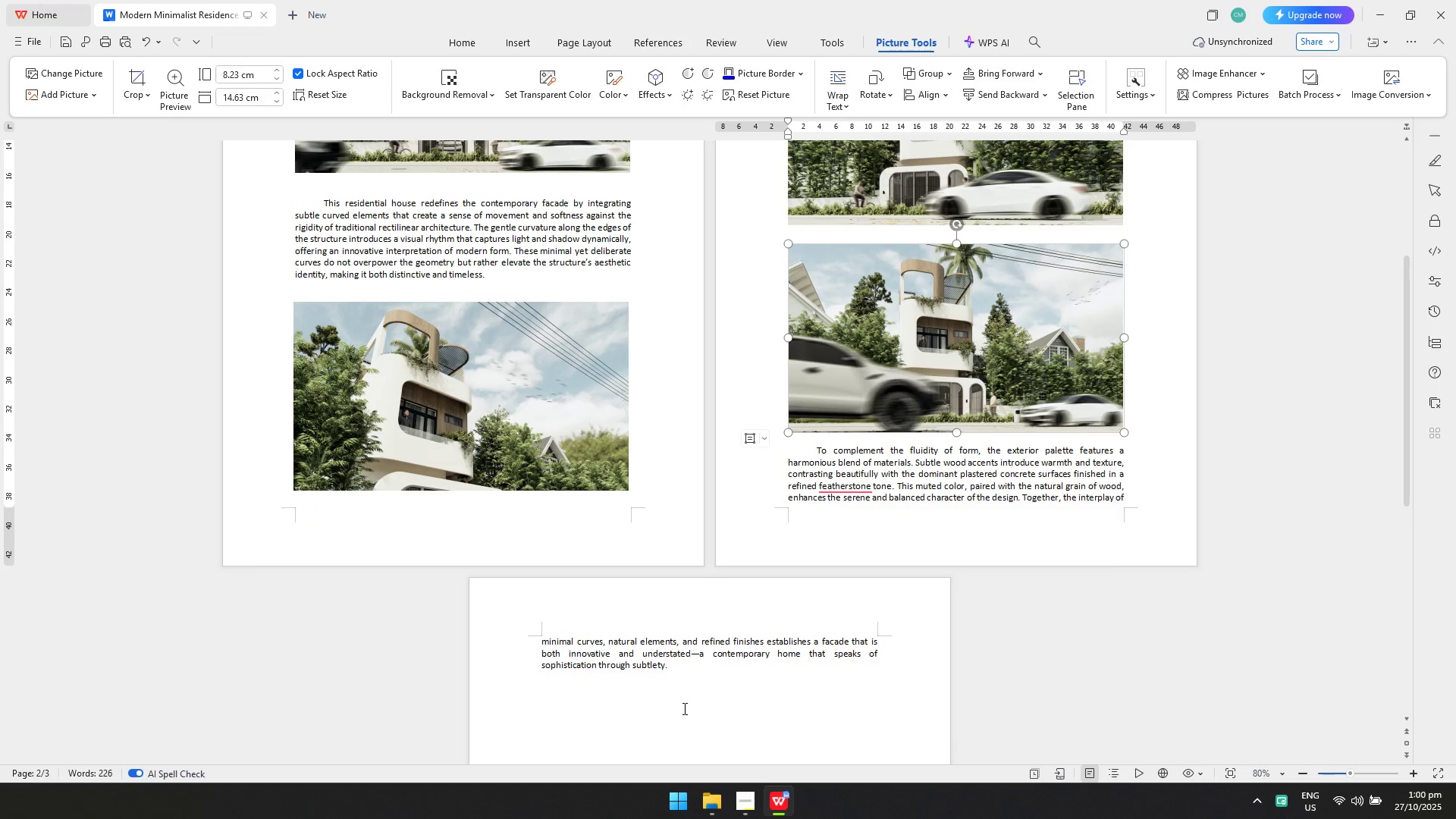 
left_click([683, 708])
 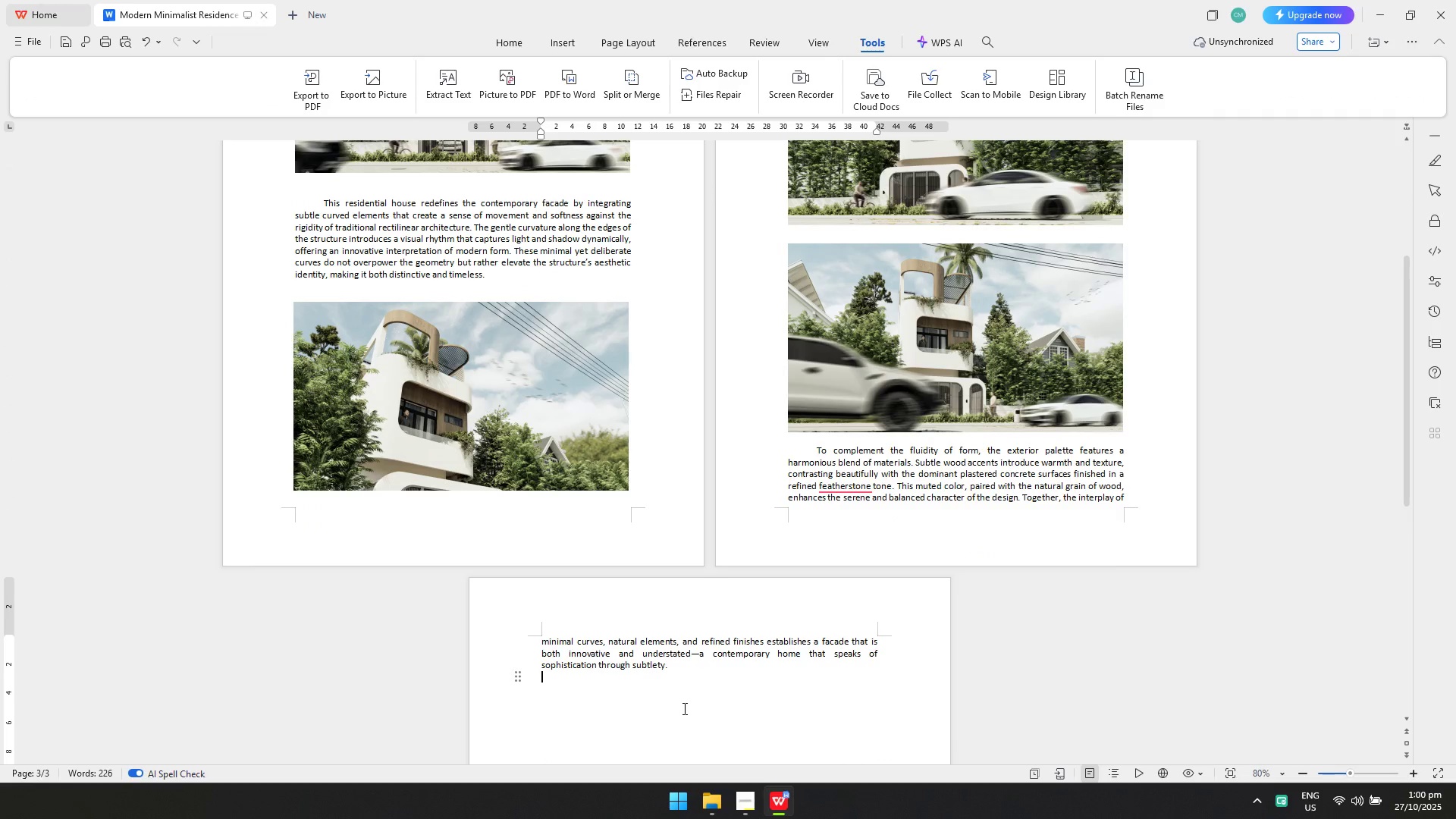 
key(Control+ControlLeft)
 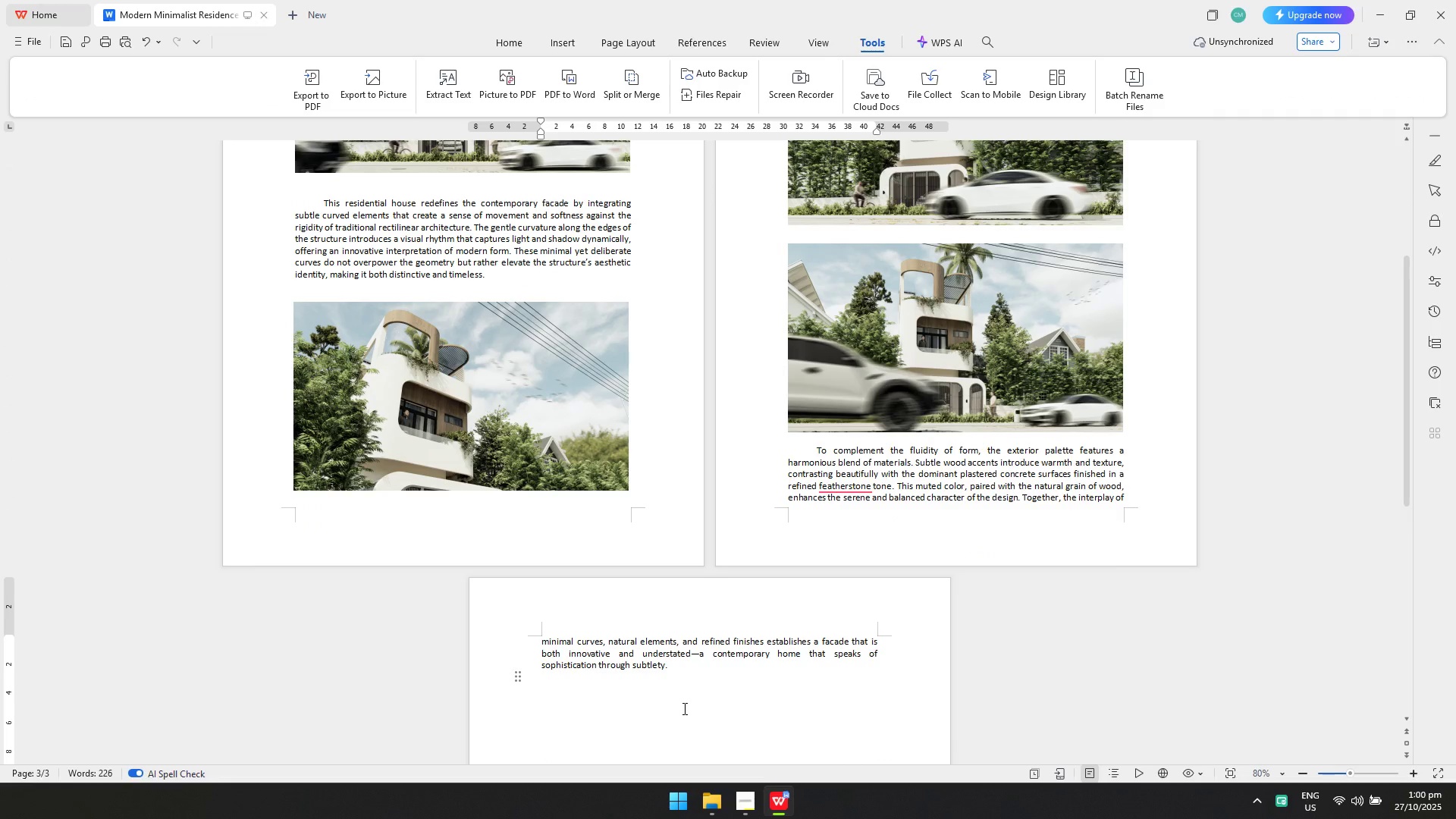 
key(Enter)
 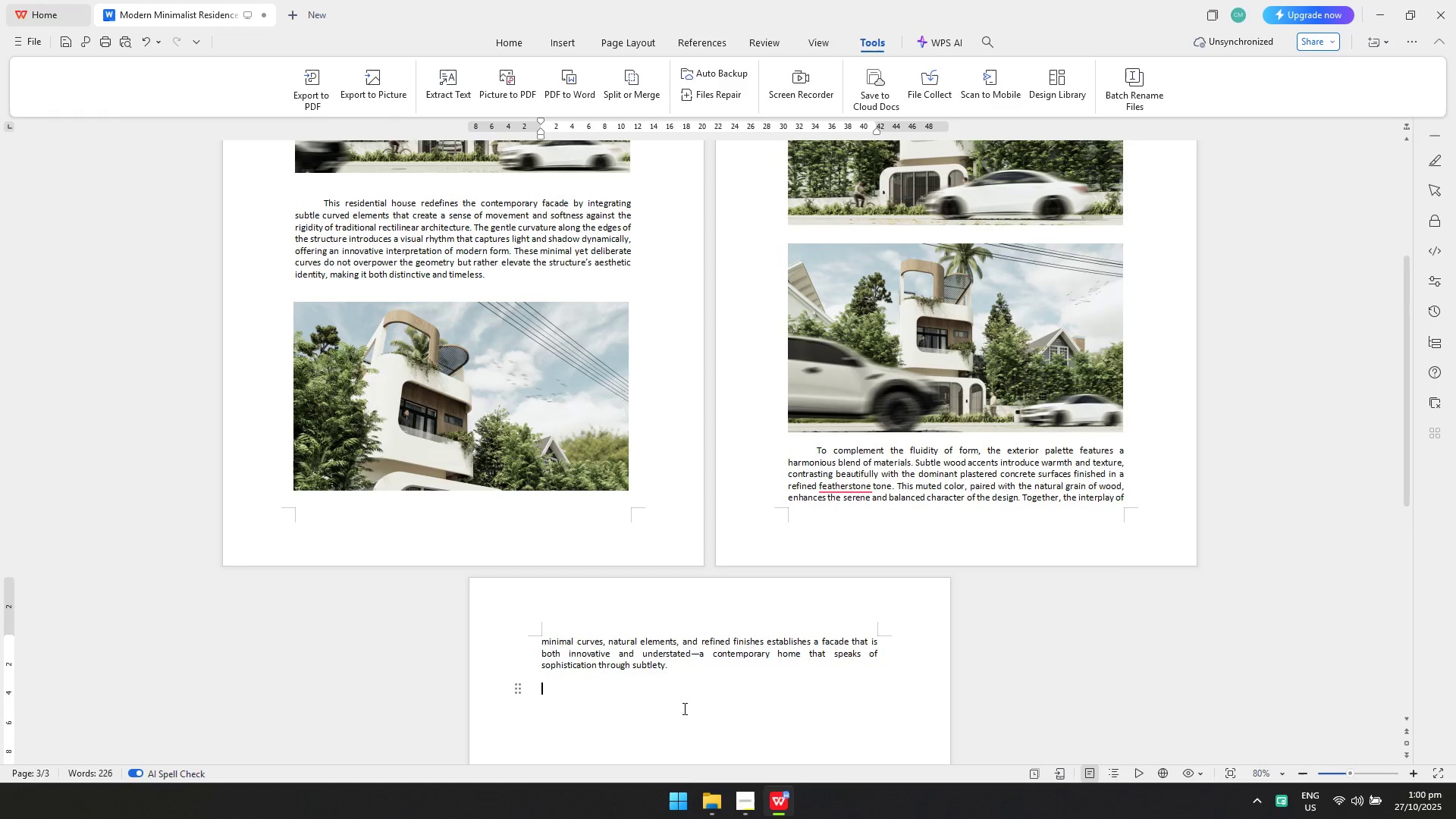 
key(Control+ControlLeft)
 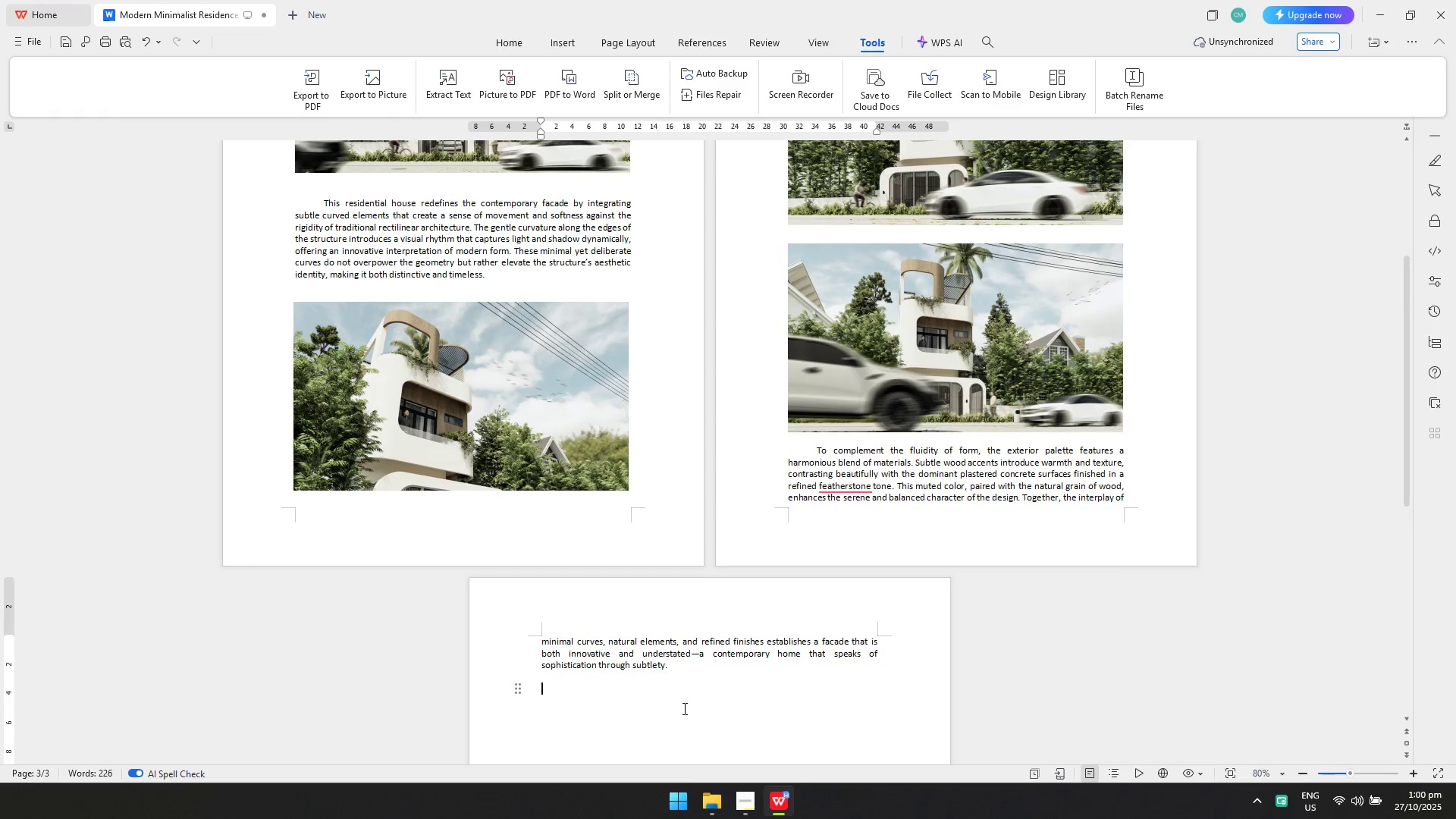 
key(Control+V)
 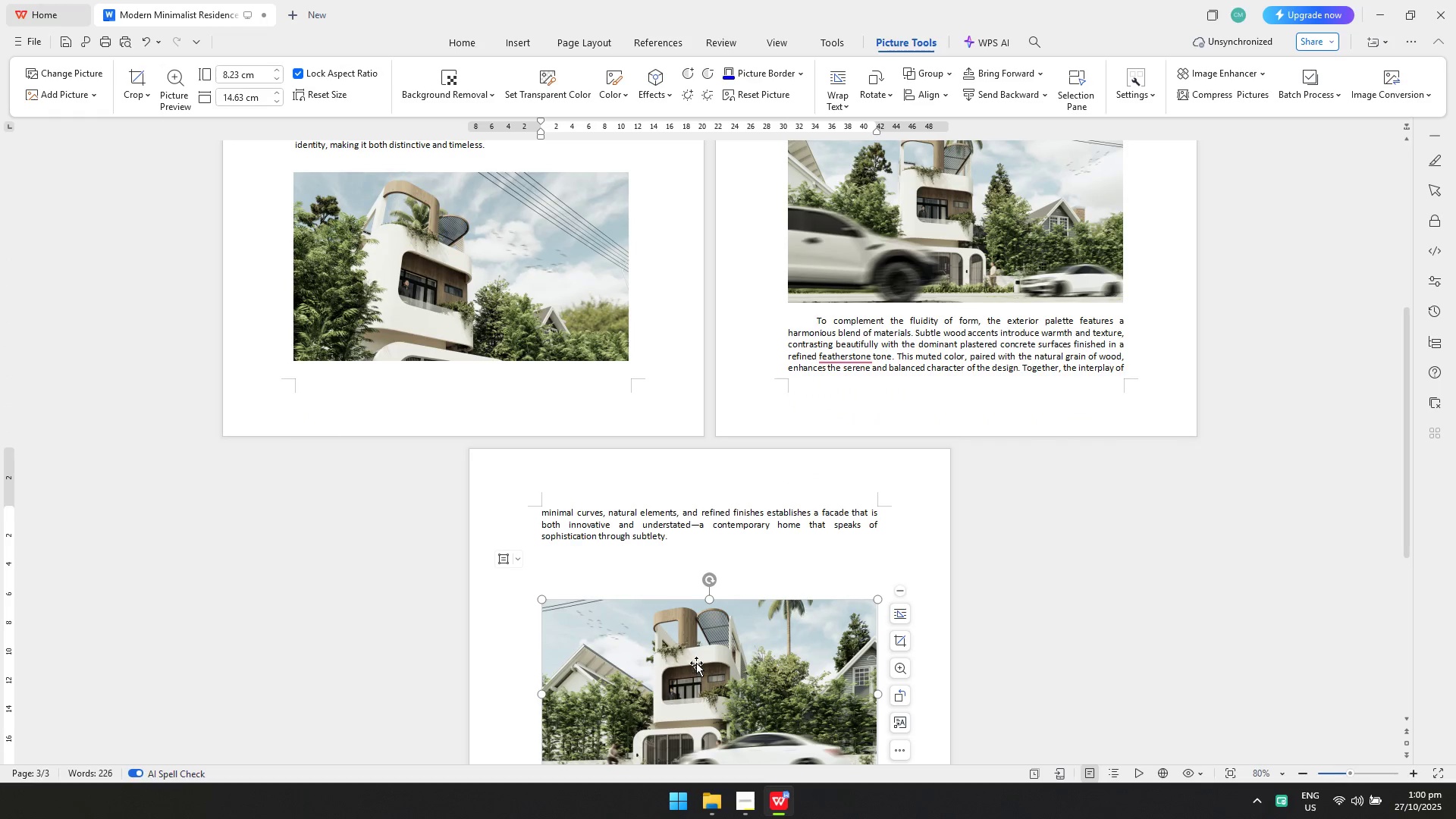 
right_click([696, 661])
 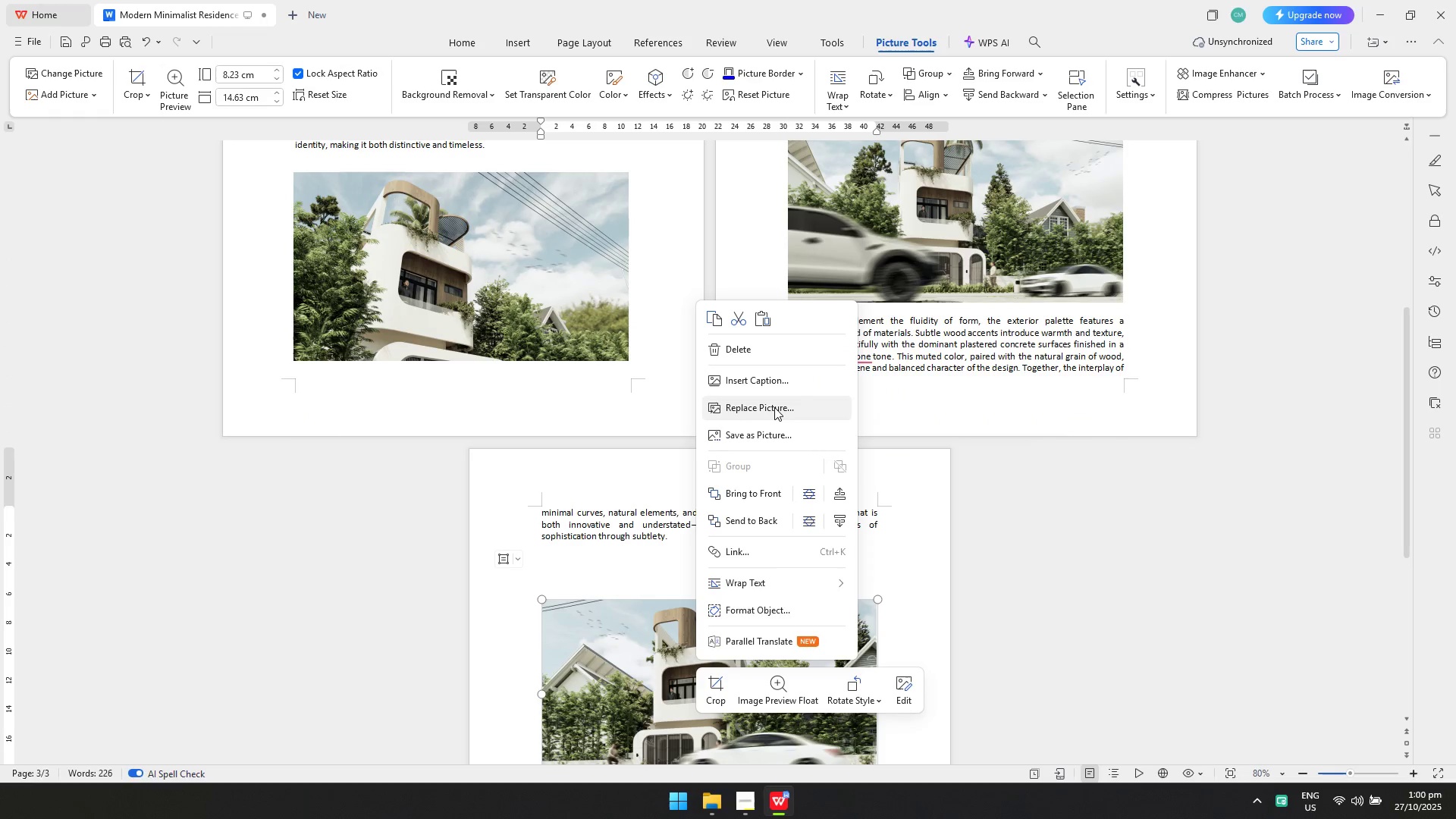 
left_click([774, 407])
 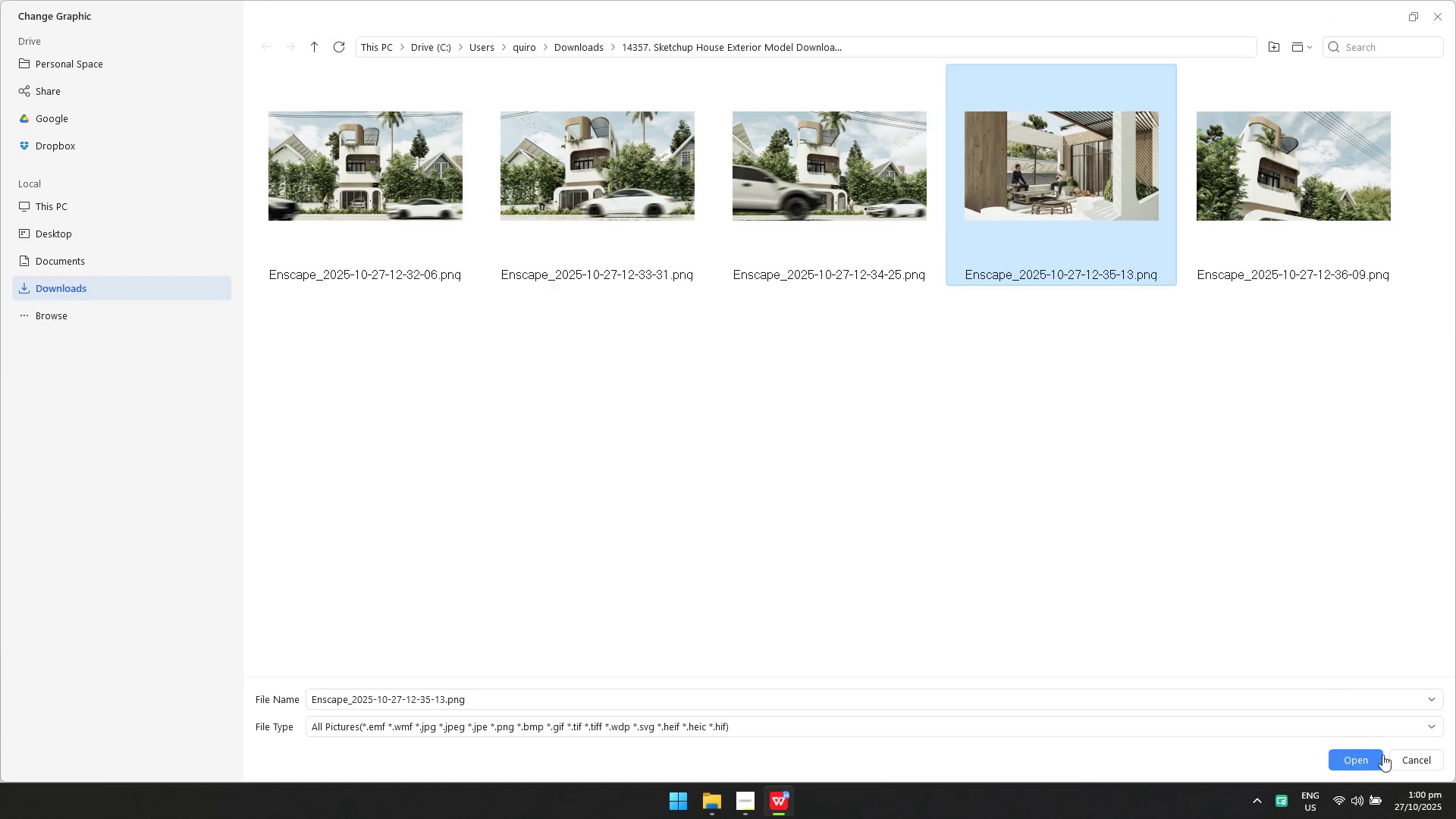 
left_click([1367, 757])
 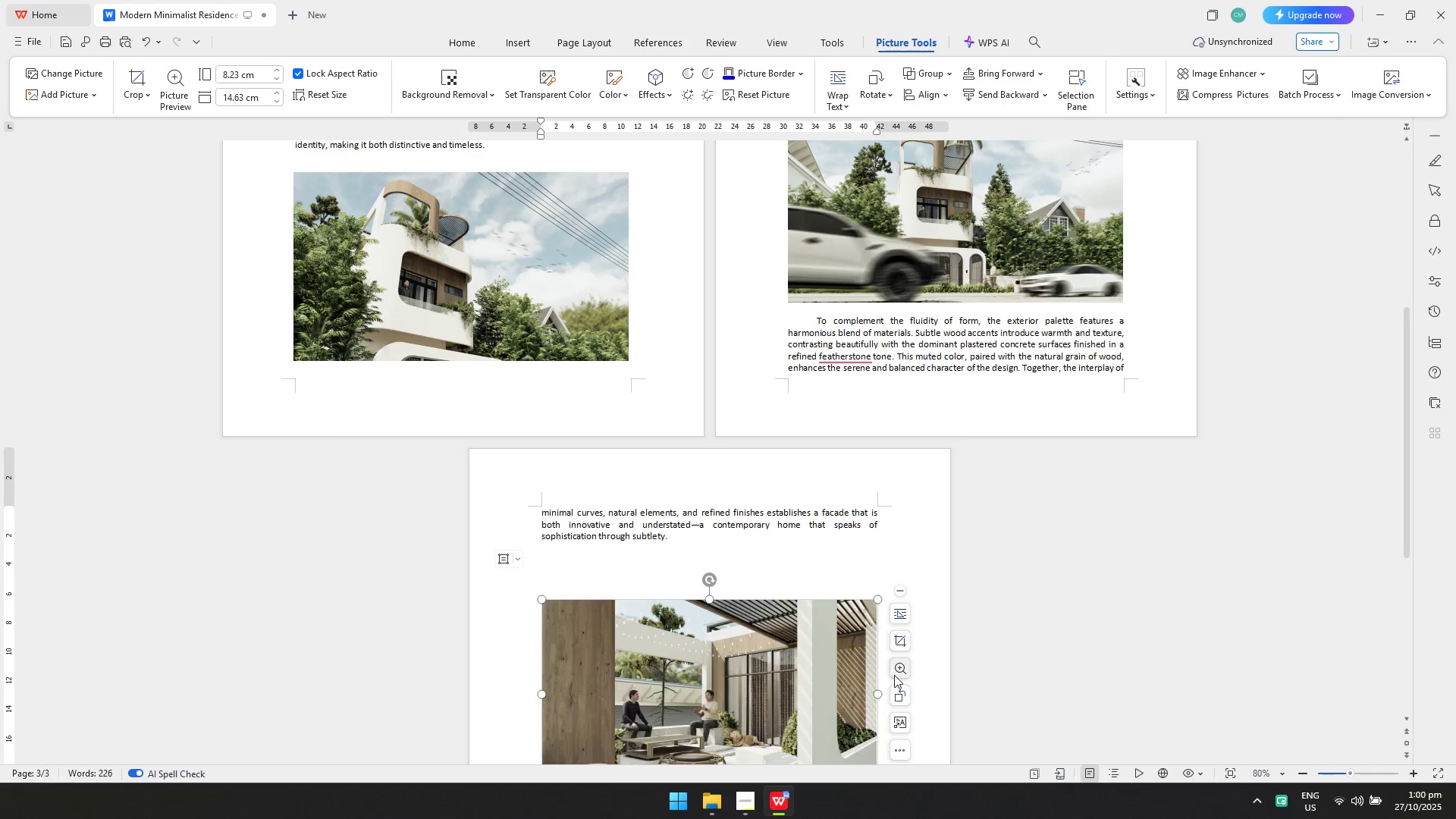 
hold_key(key=ShiftLeft, duration=1.5)
left_click_drag(start_coordinate=[770, 691], to_coordinate=[769, 656])
 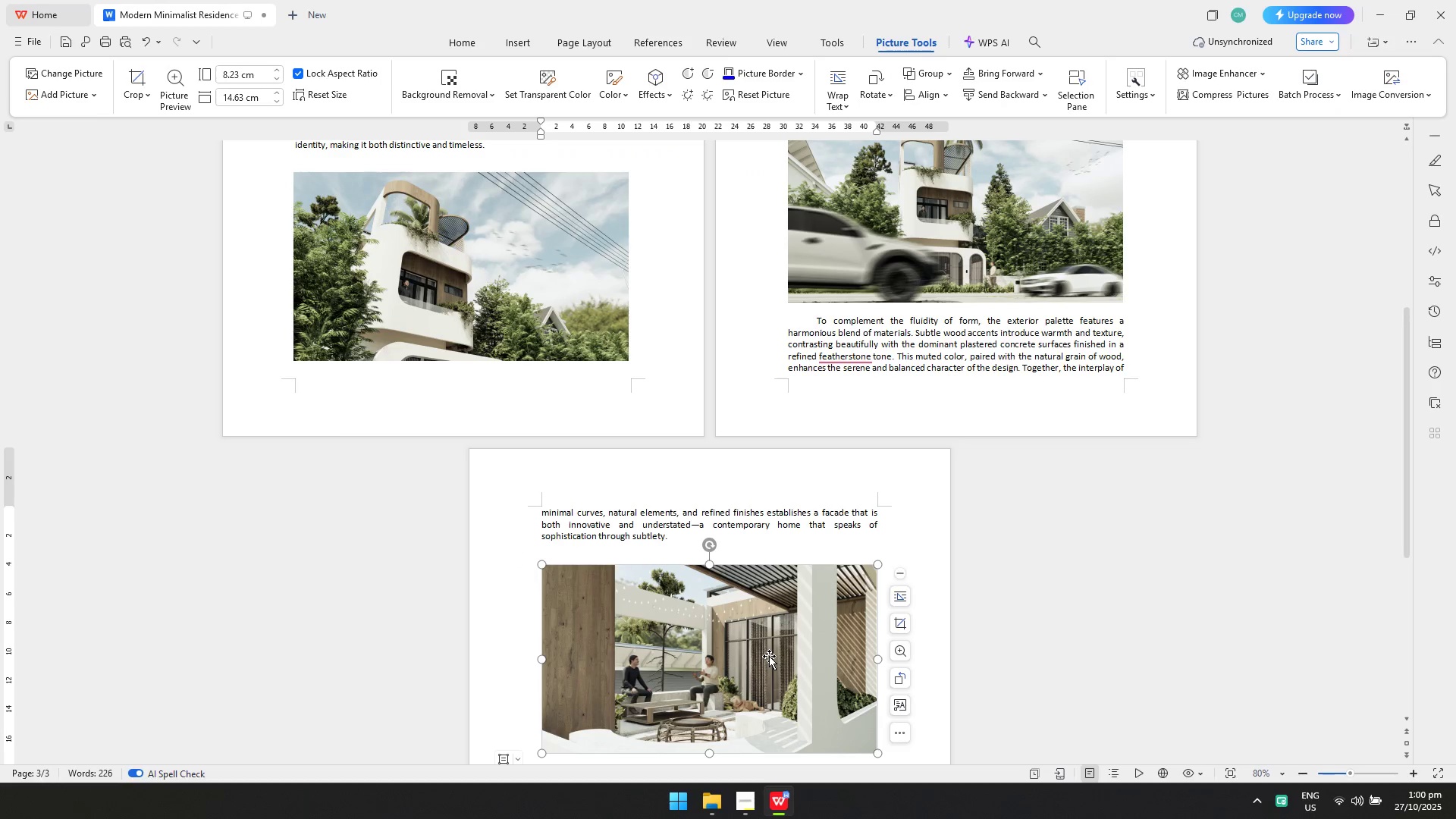 
left_click_drag(start_coordinate=[769, 656], to_coordinate=[768, 648])
 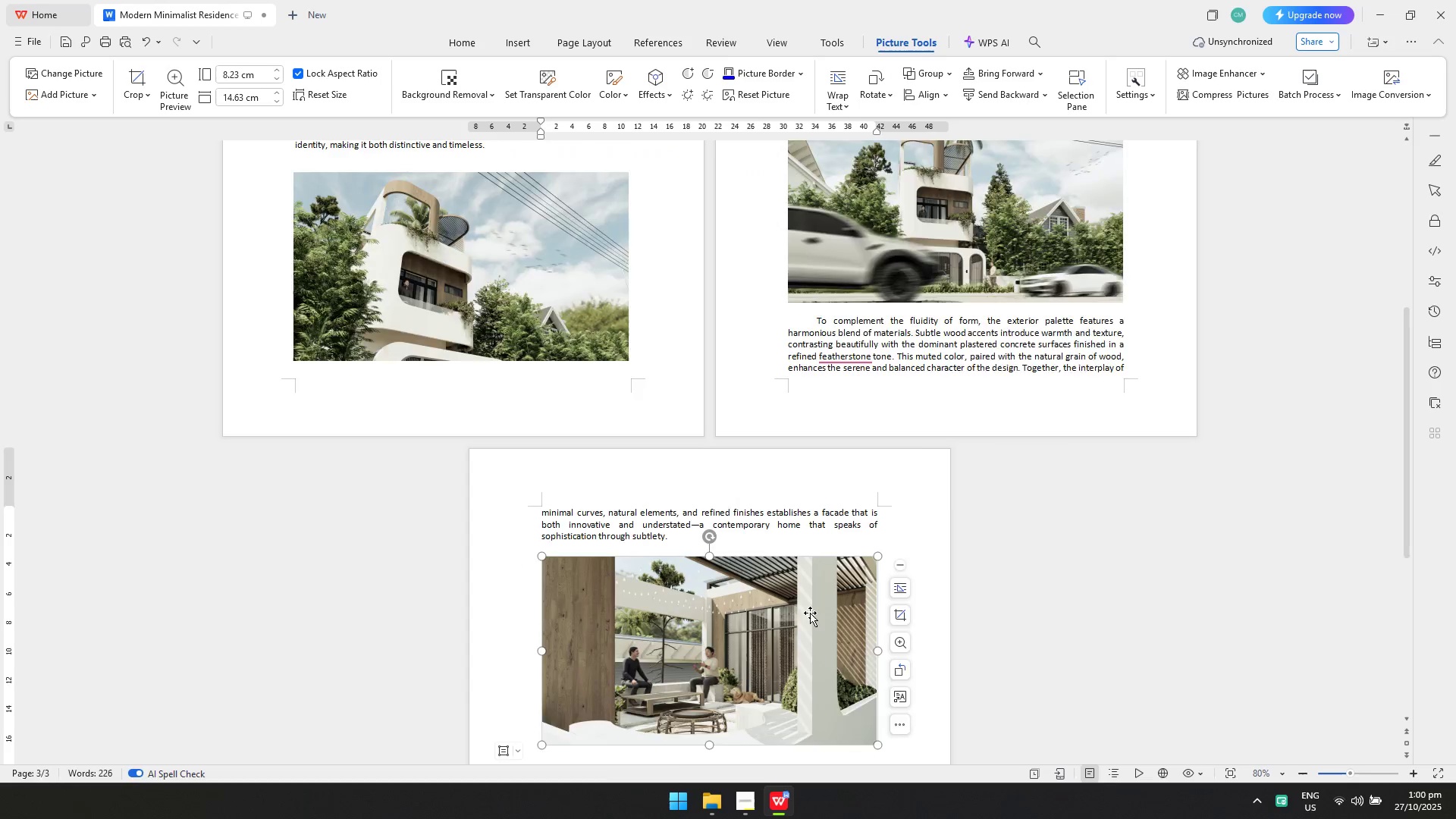 
key(Shift+ShiftLeft)
 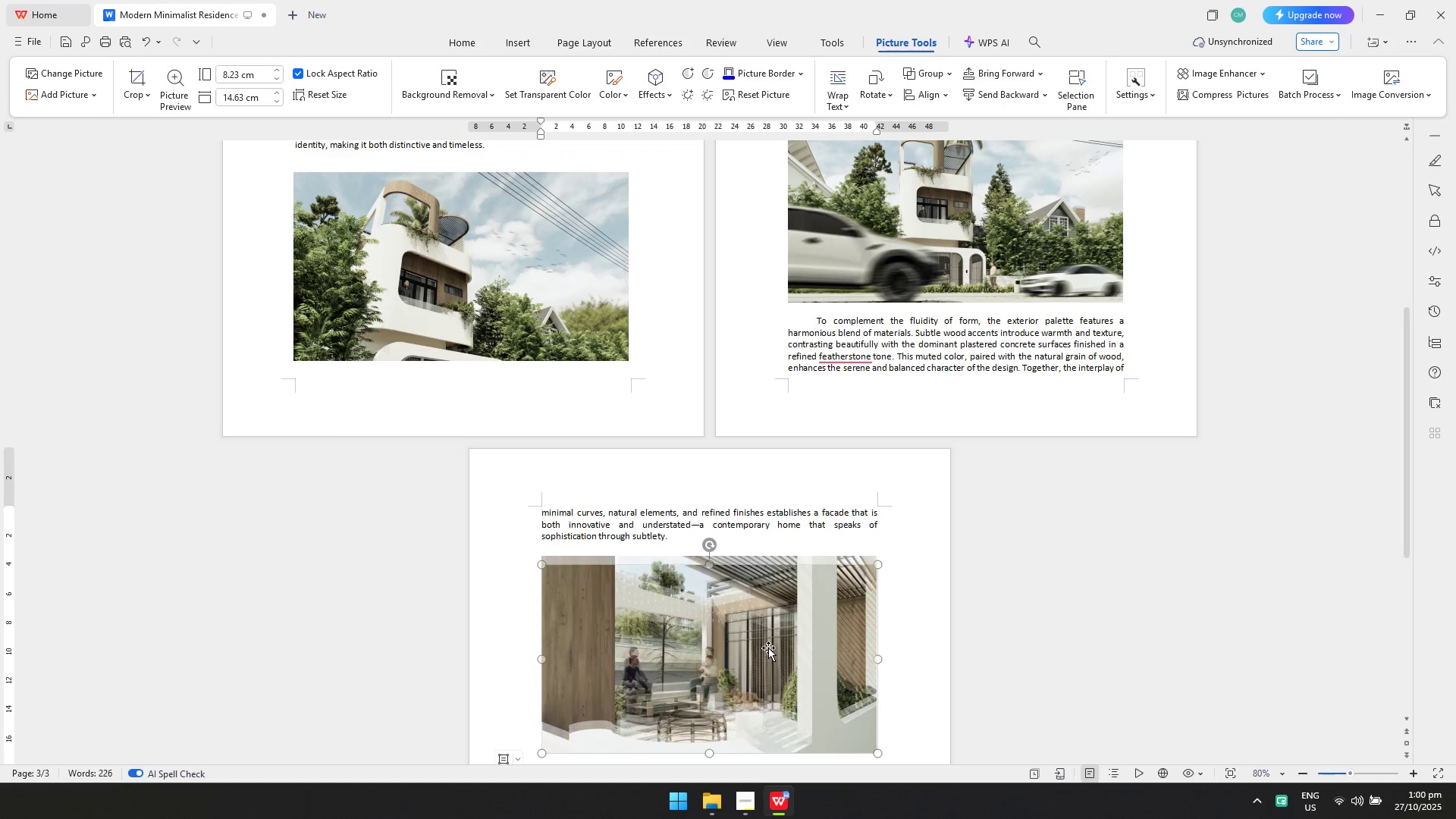 
key(Shift+ShiftLeft)
 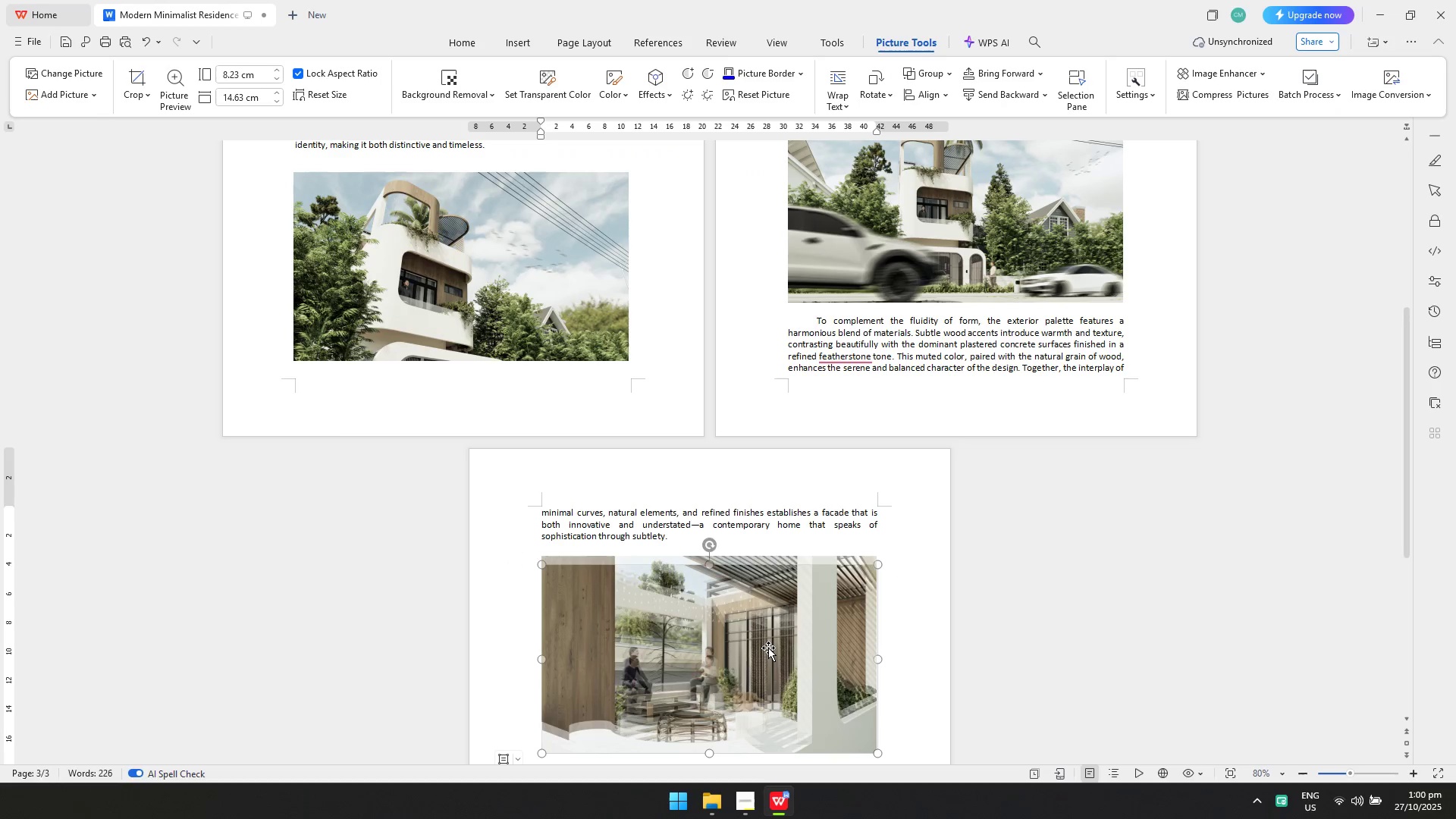 
key(Shift+ShiftLeft)
 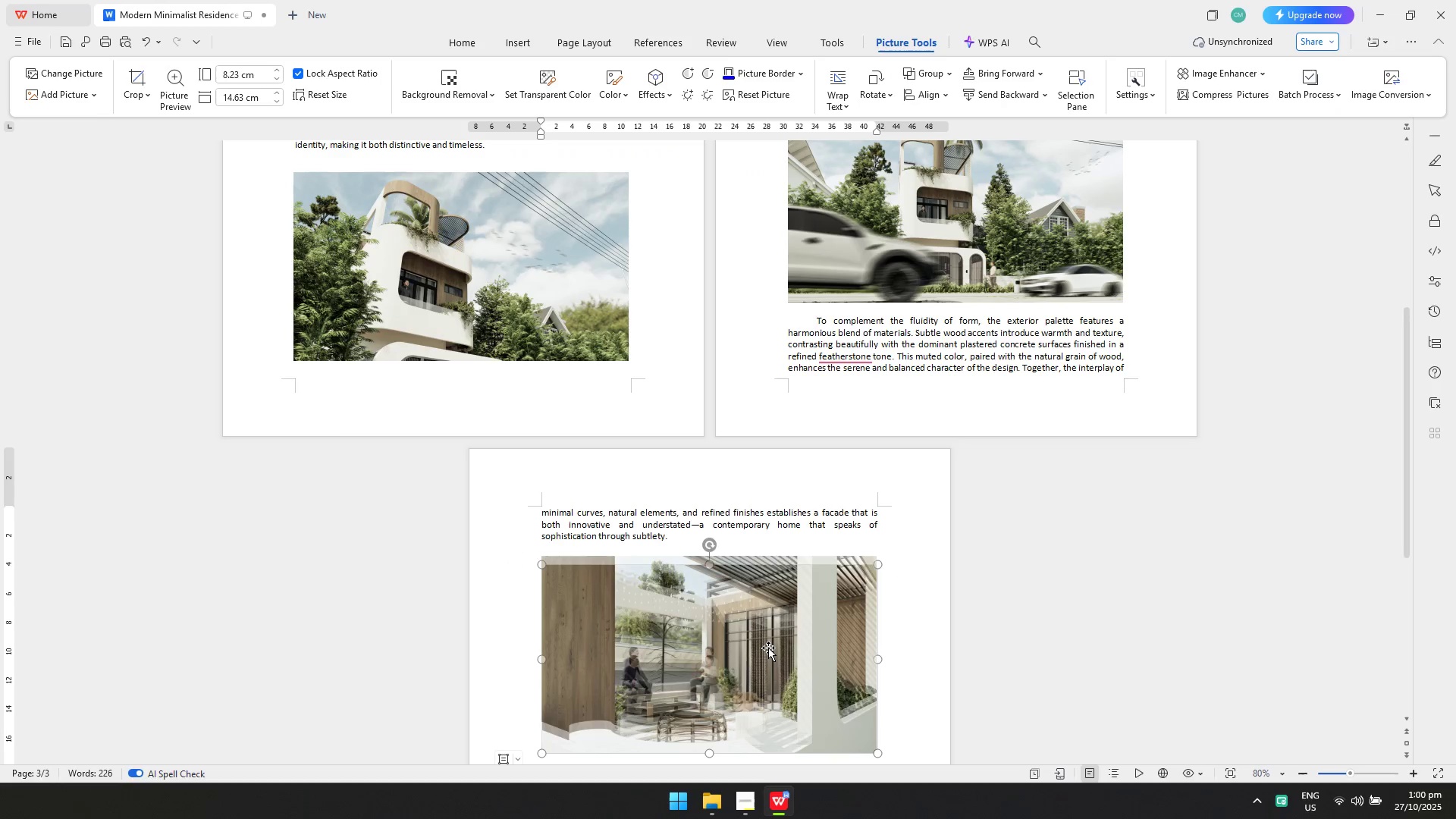 
key(Shift+ShiftLeft)
 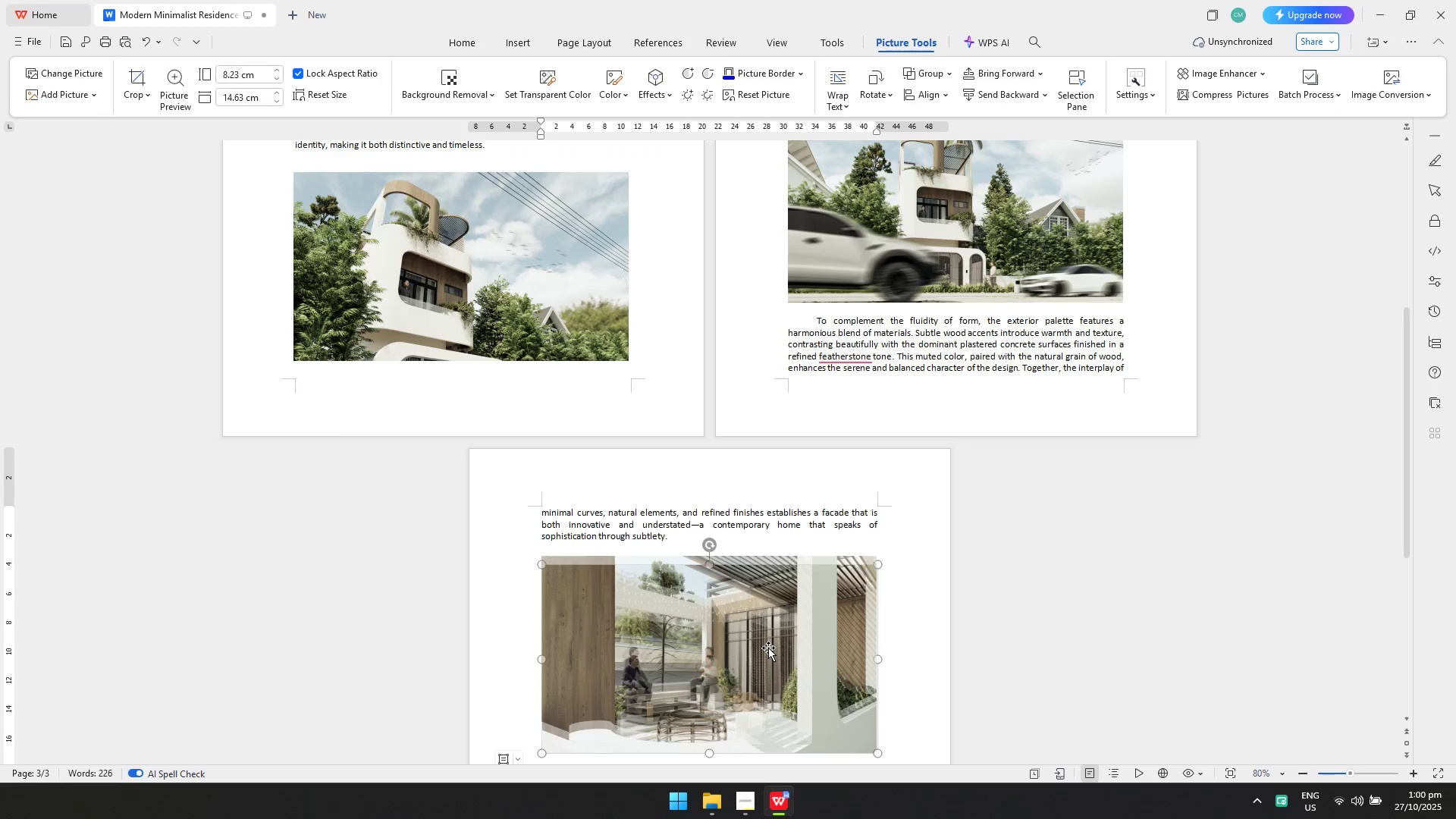 
key(Shift+ShiftLeft)
 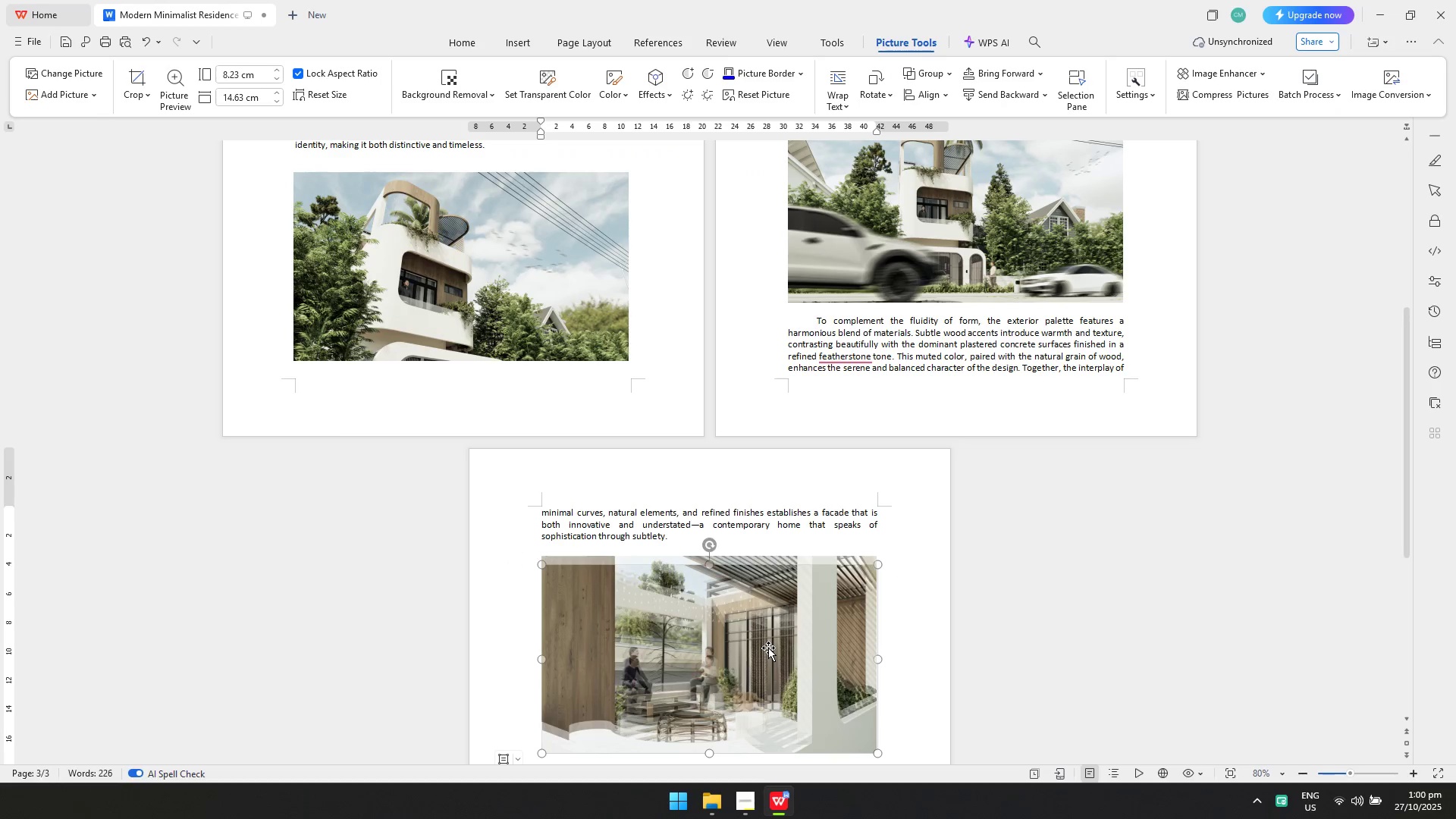 
key(Shift+ShiftLeft)
 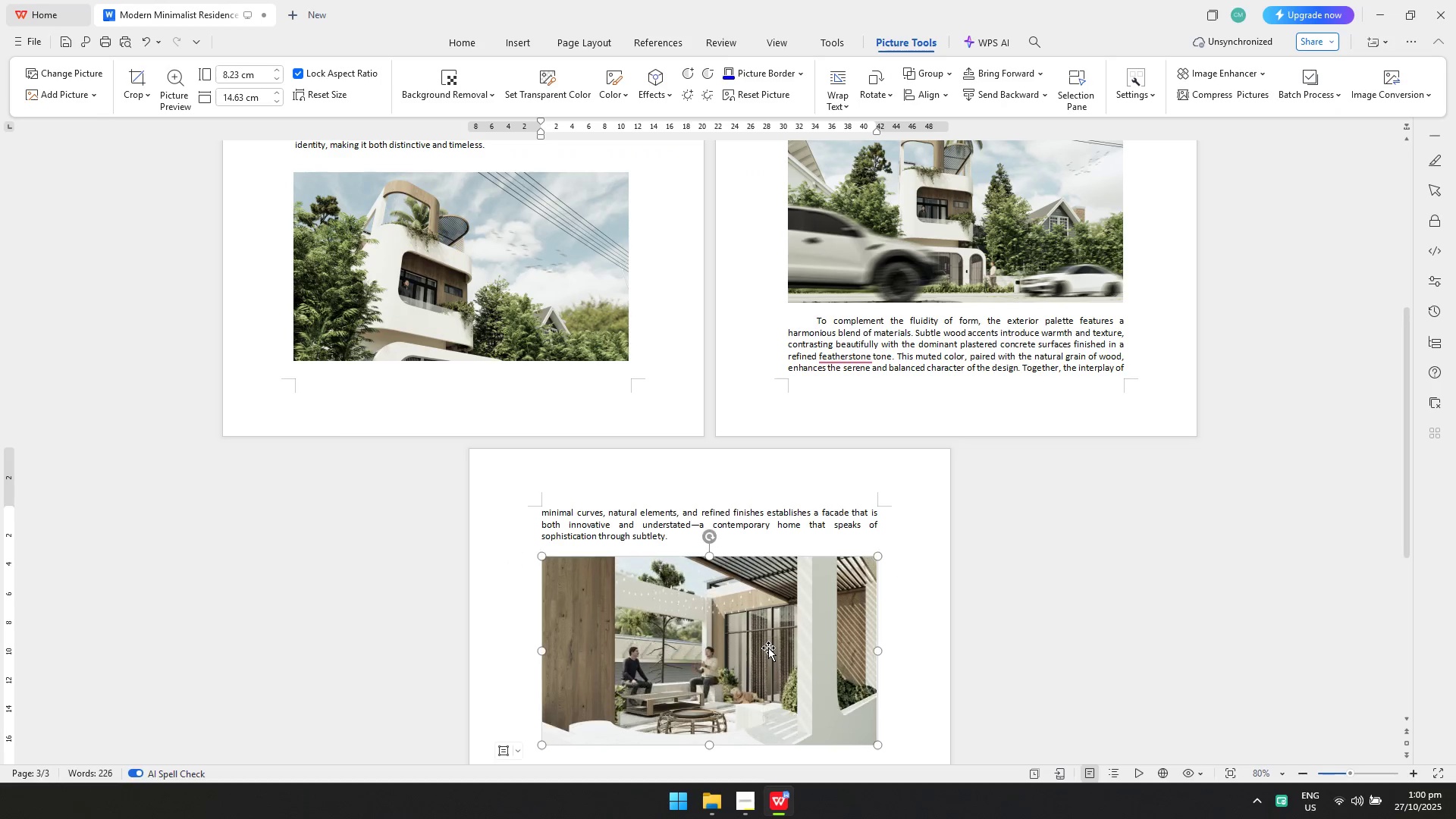 
key(Shift+ShiftLeft)
 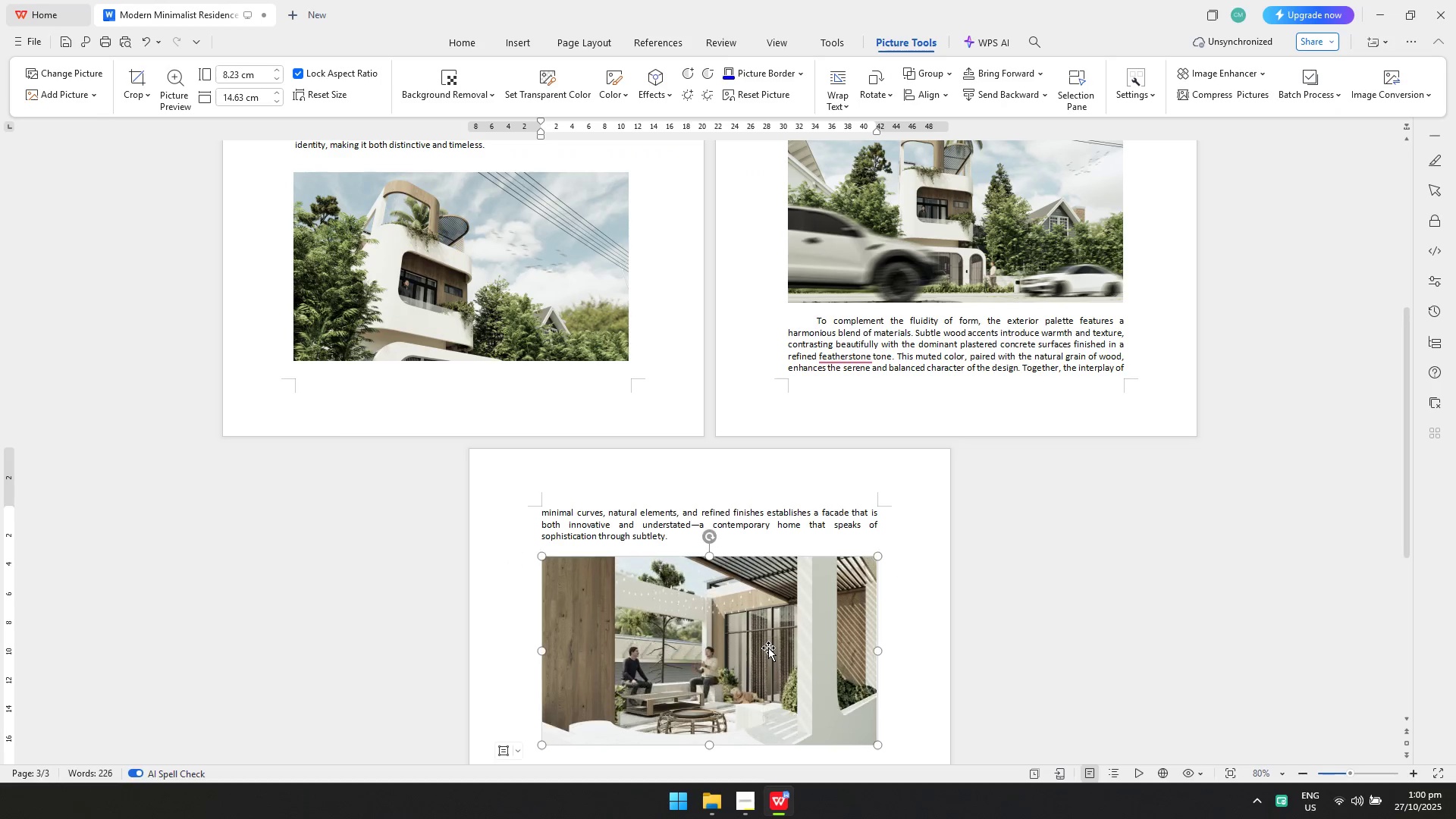 
key(Shift+ShiftLeft)
 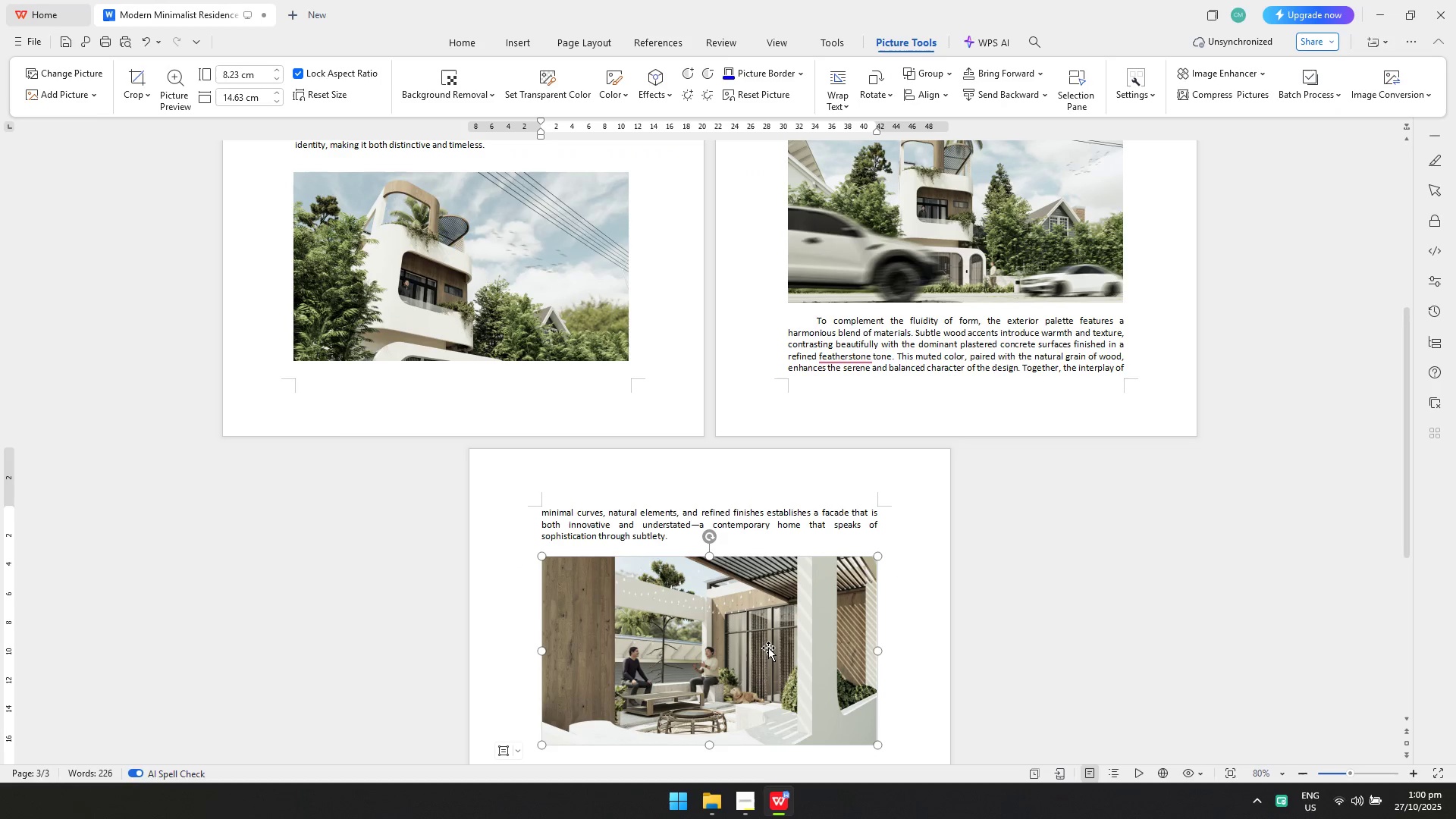 
key(Shift+ShiftLeft)
 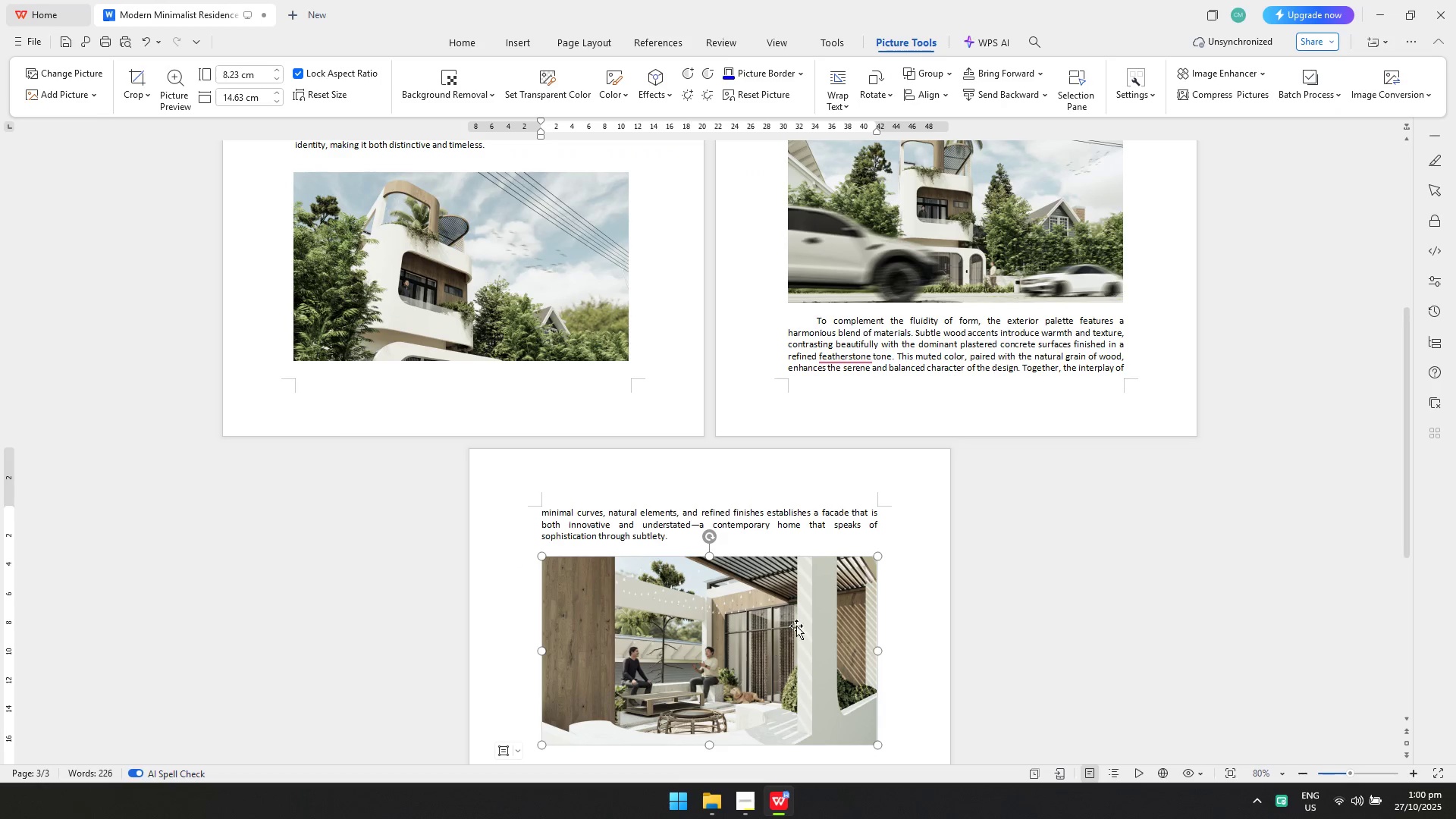 
scroll: coordinate [817, 613], scroll_direction: up, amount: 10.0
 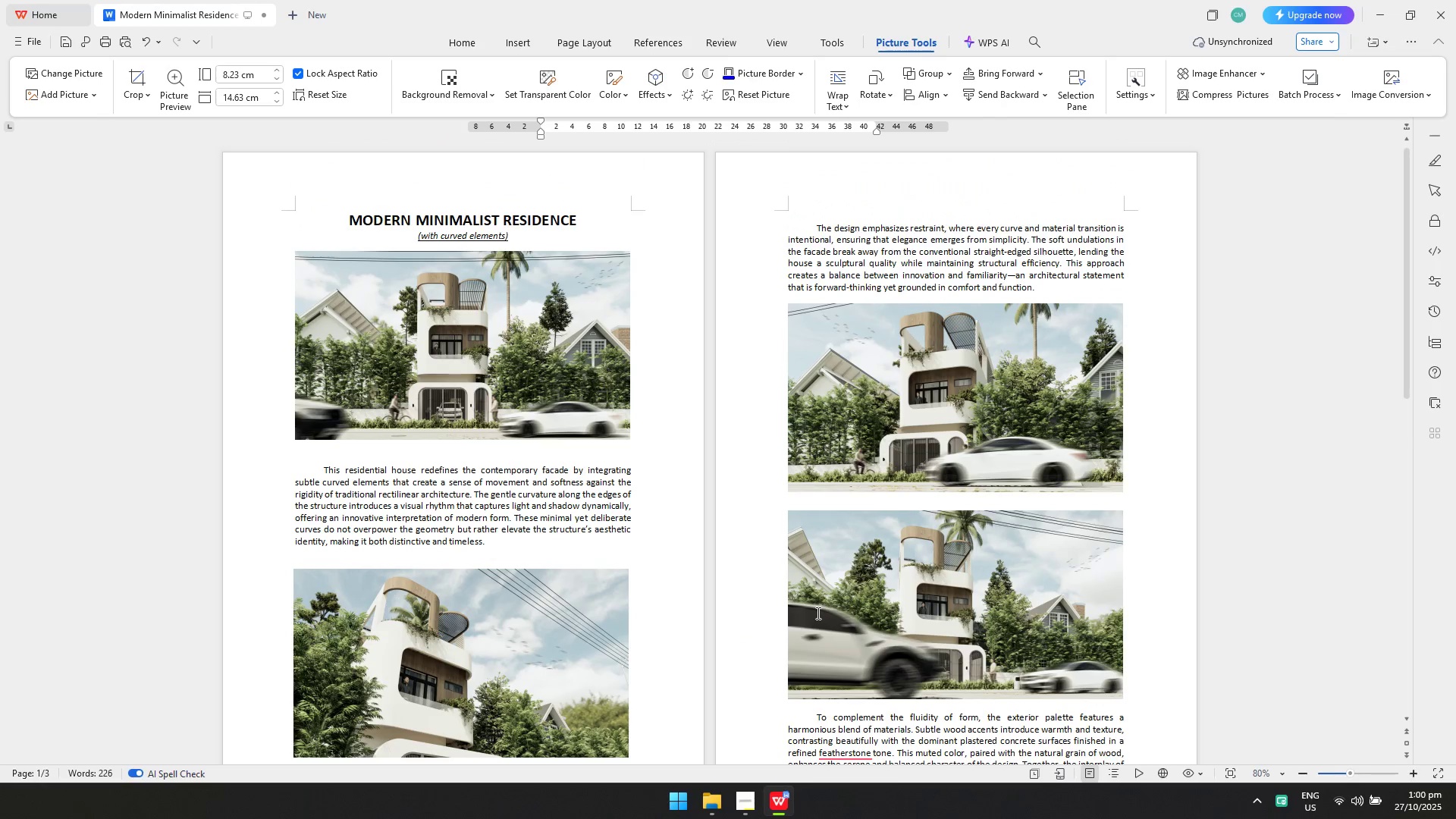 
key(Control+ControlLeft)
 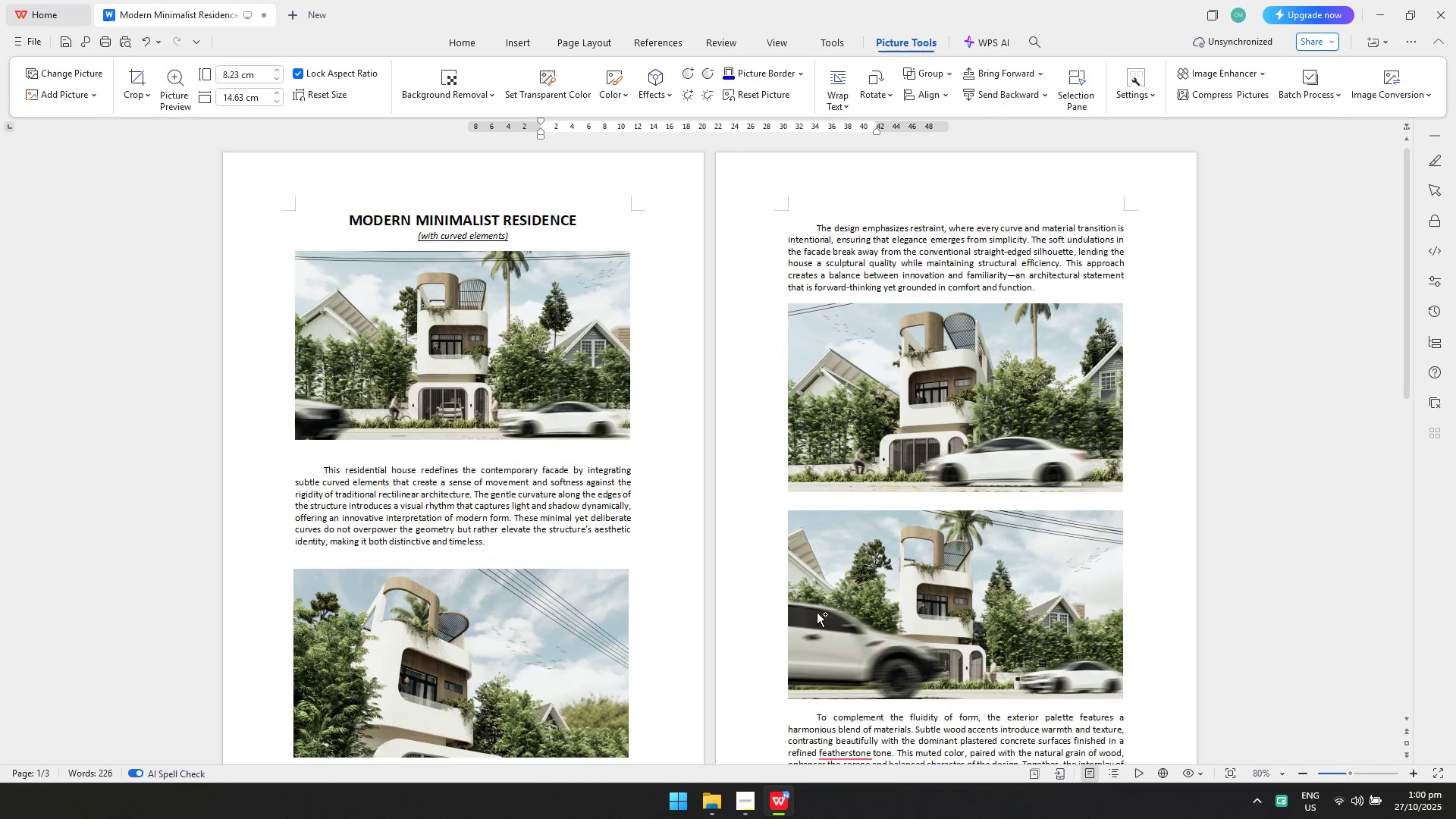 
key(Control+S)
 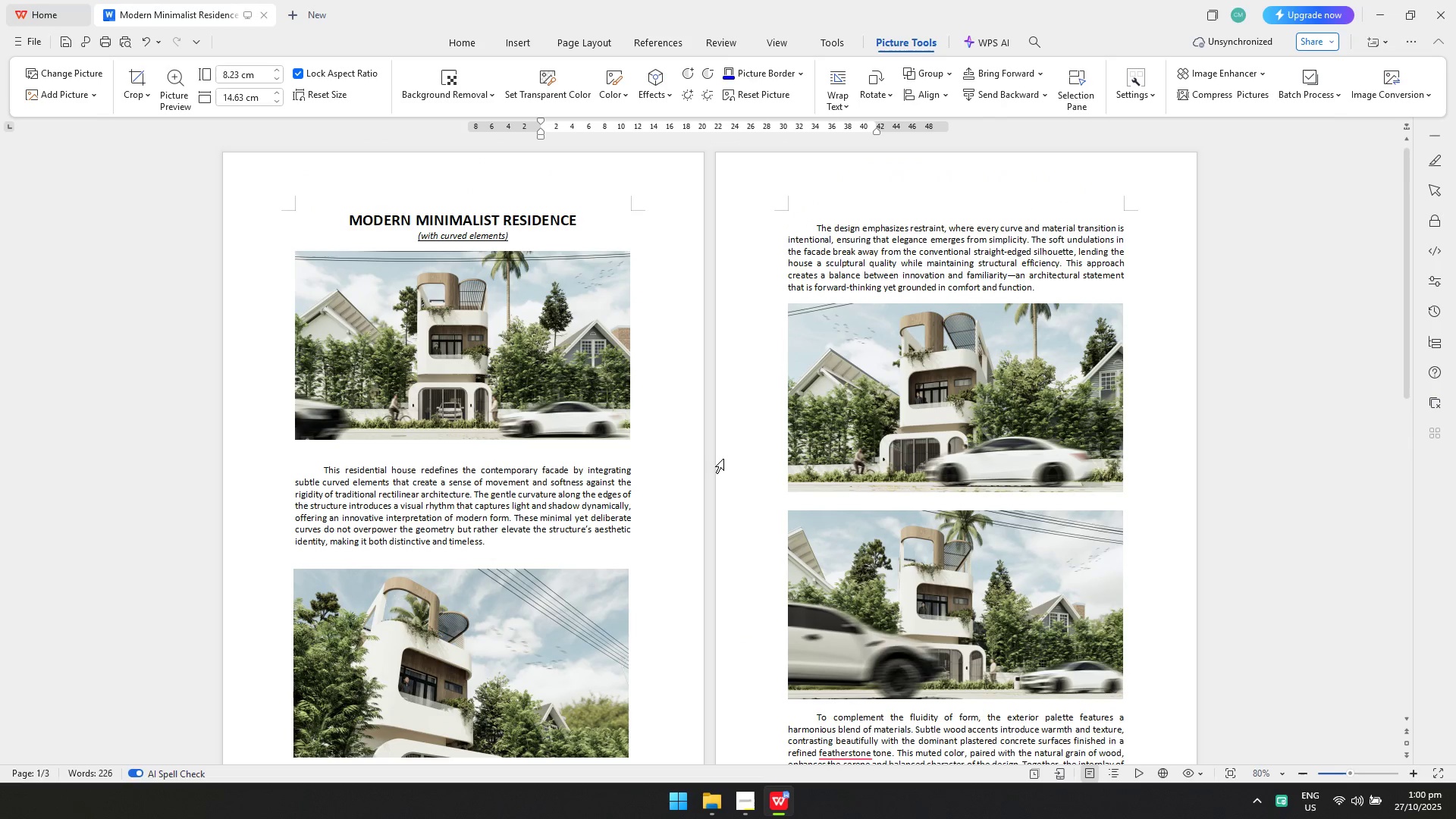 
scroll: coordinate [717, 438], scroll_direction: down, amount: 2.0
 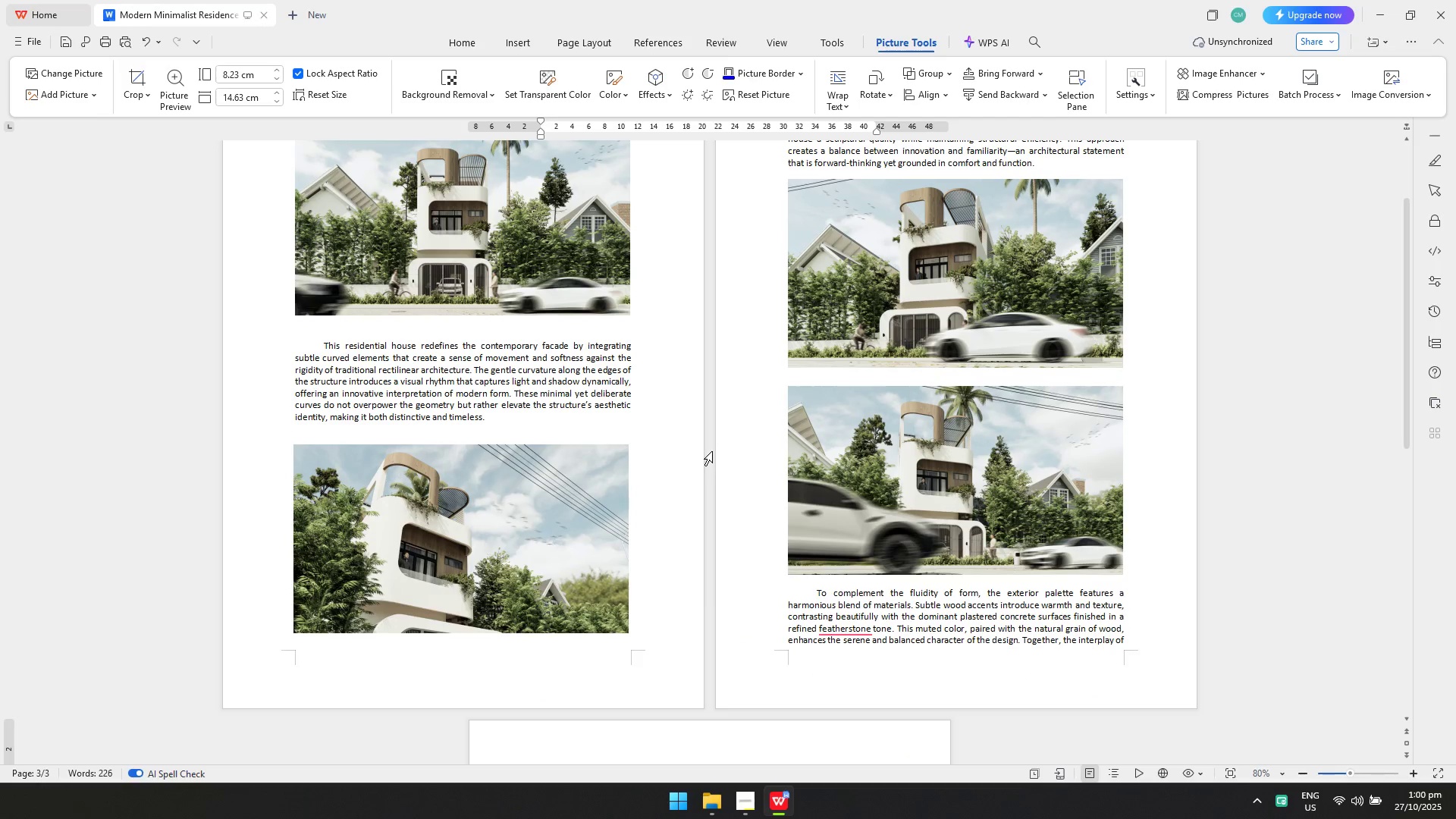 
scroll: coordinate [708, 450], scroll_direction: up, amount: 4.0
 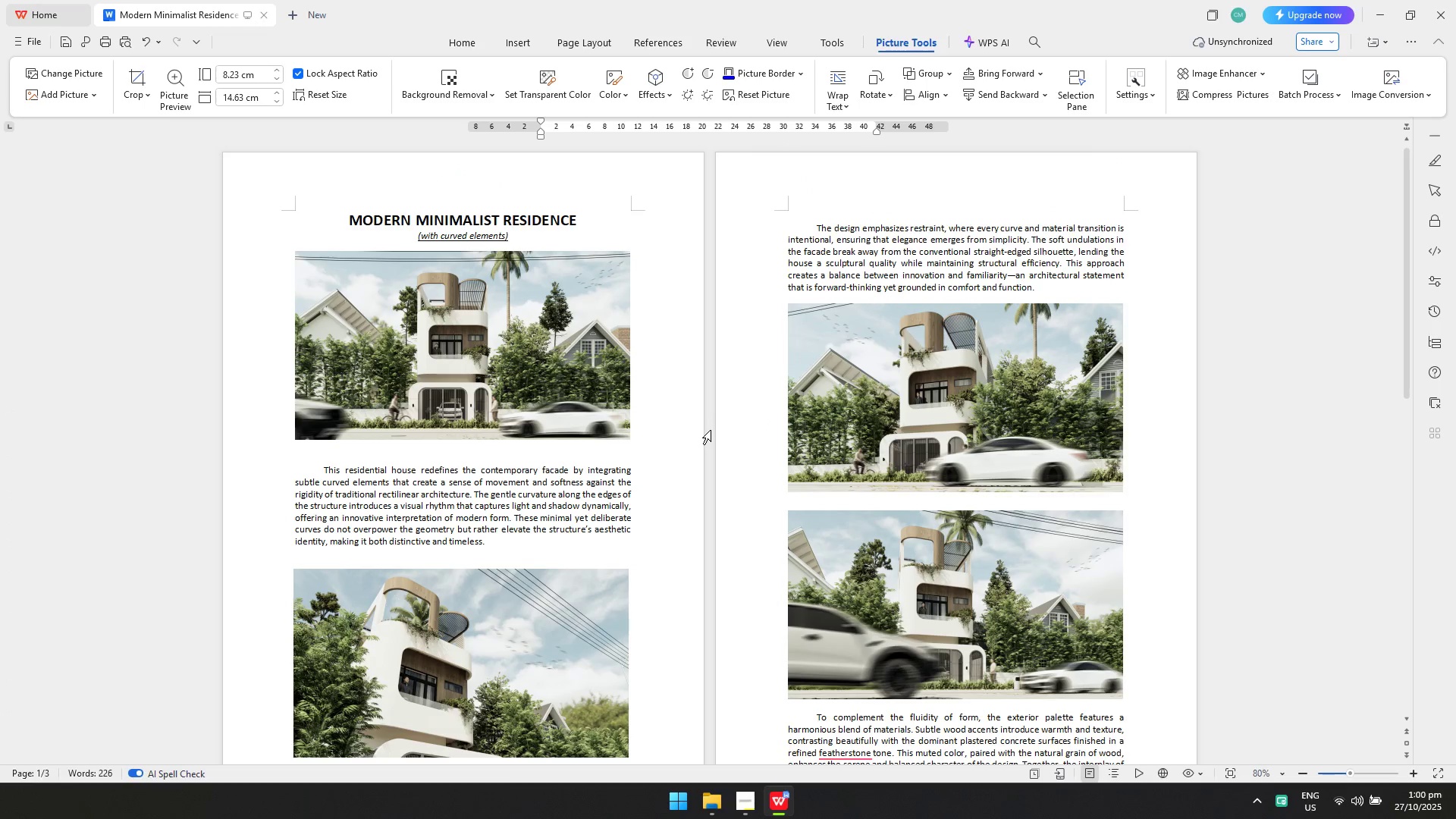 
wait(5.05)
 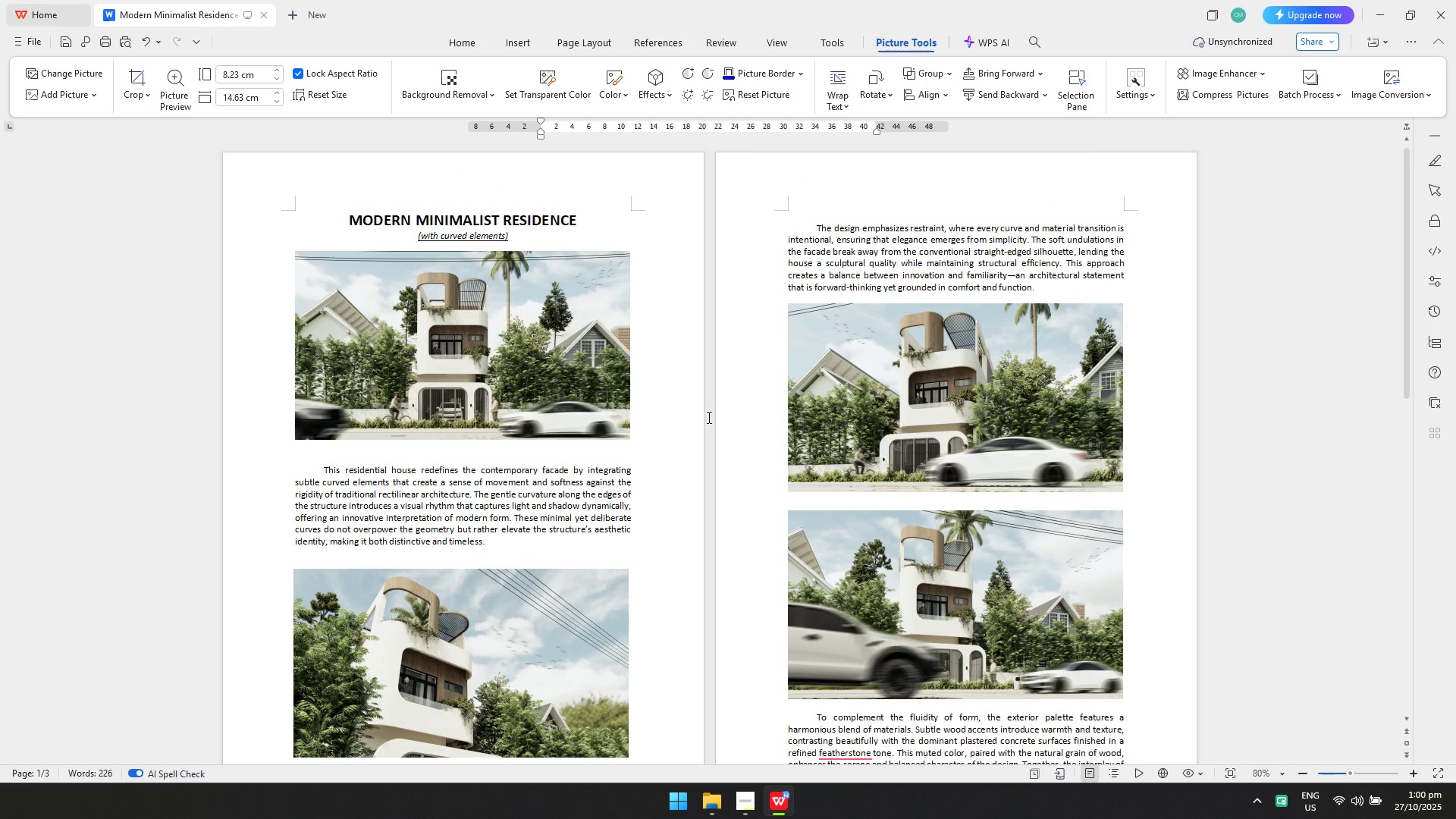 
scroll: coordinate [711, 417], scroll_direction: down, amount: 2.0
 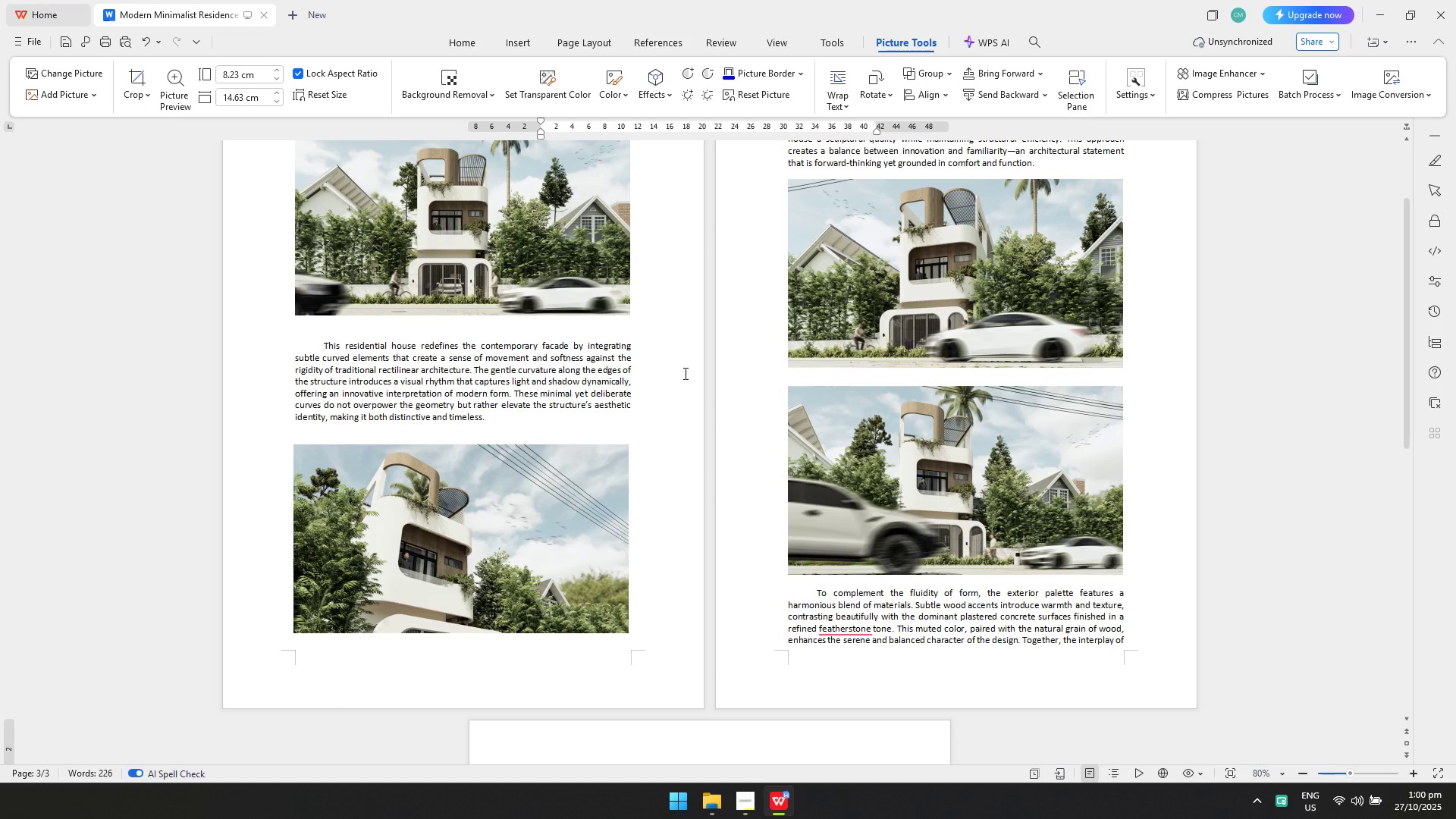 
wait(6.61)
 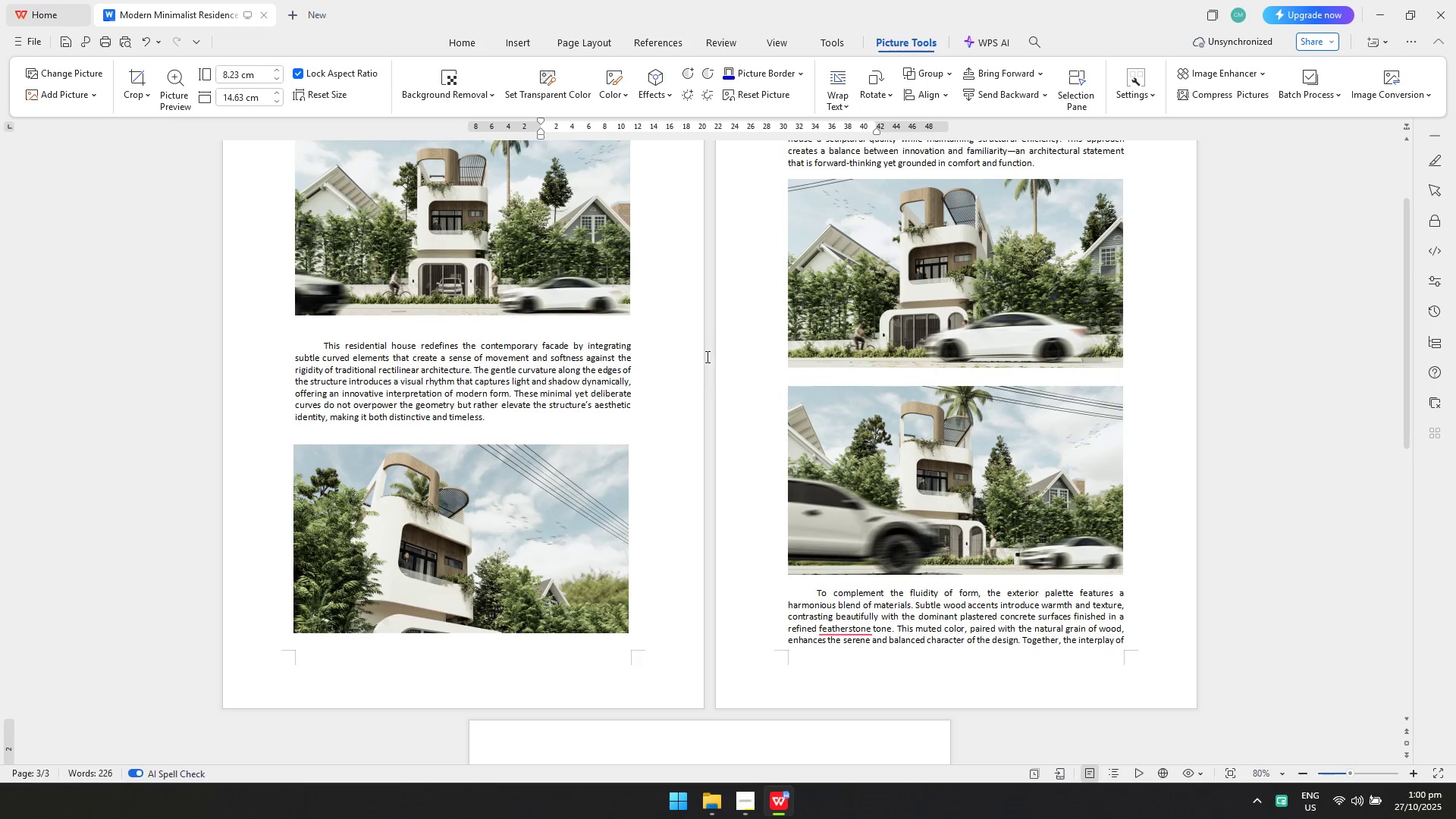 
scroll: coordinate [679, 427], scroll_direction: up, amount: 5.0
 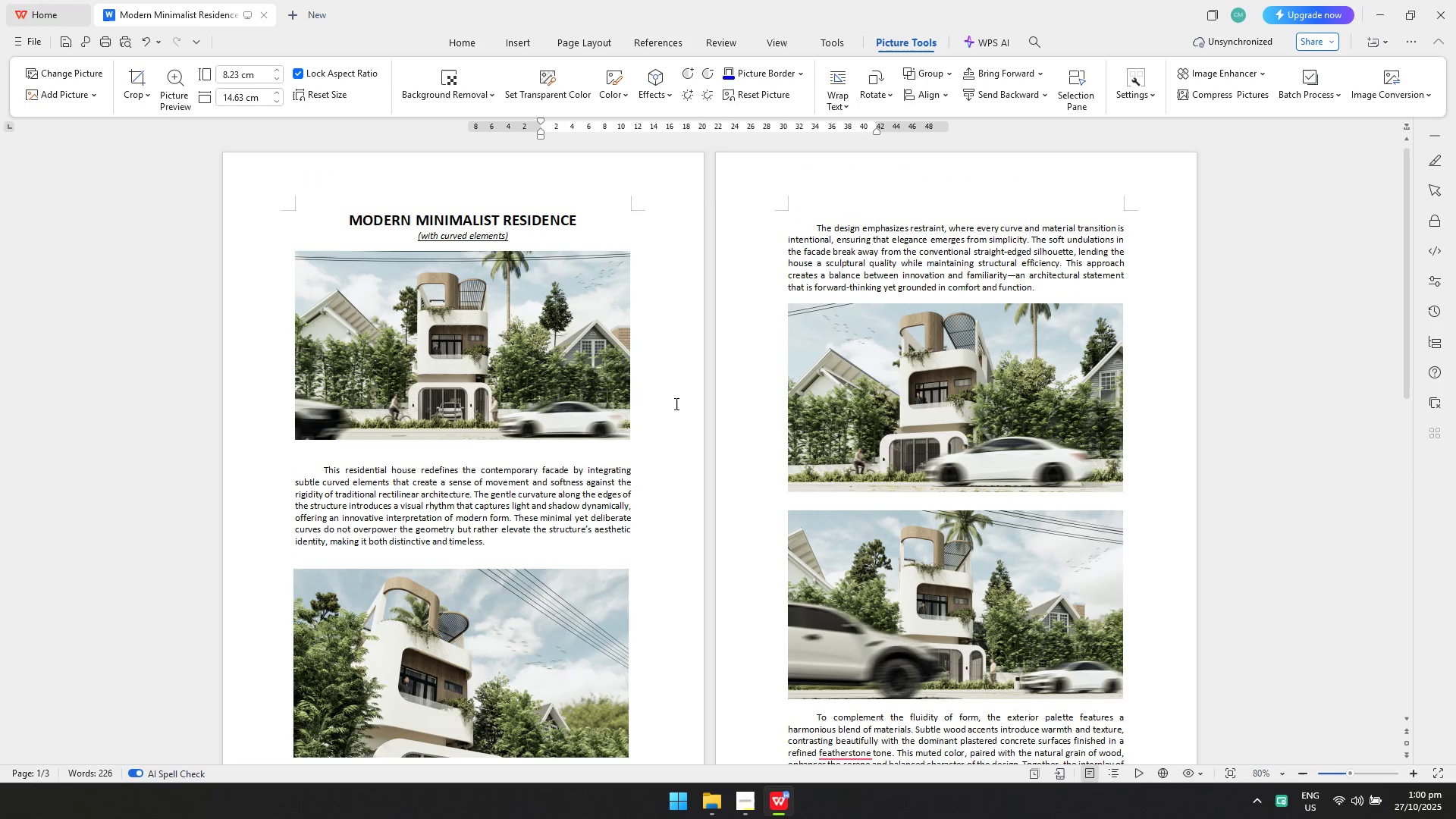 
key(Control+ControlLeft)
 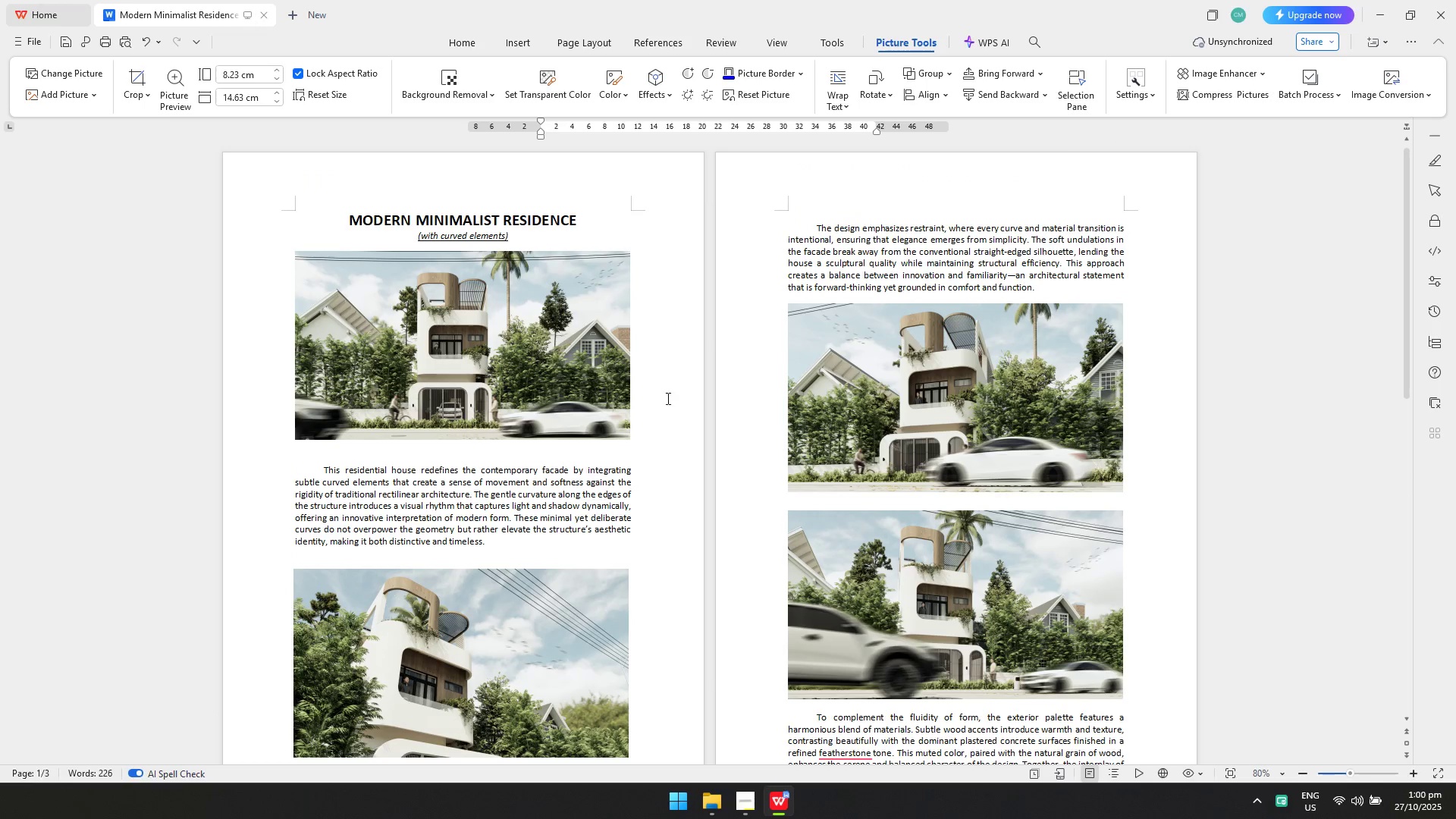 
key(Control+S)
 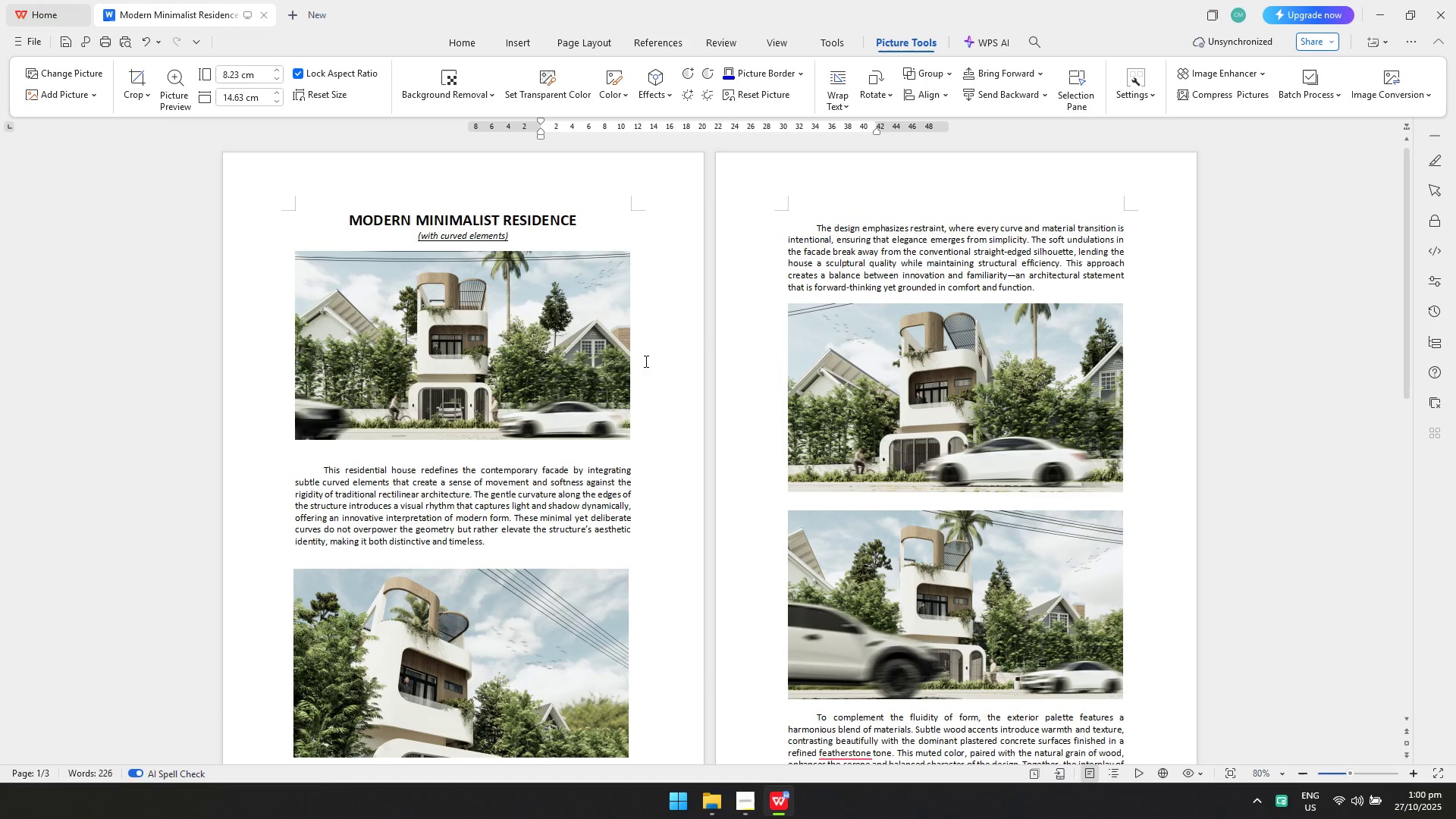 
key(Control+ControlLeft)
 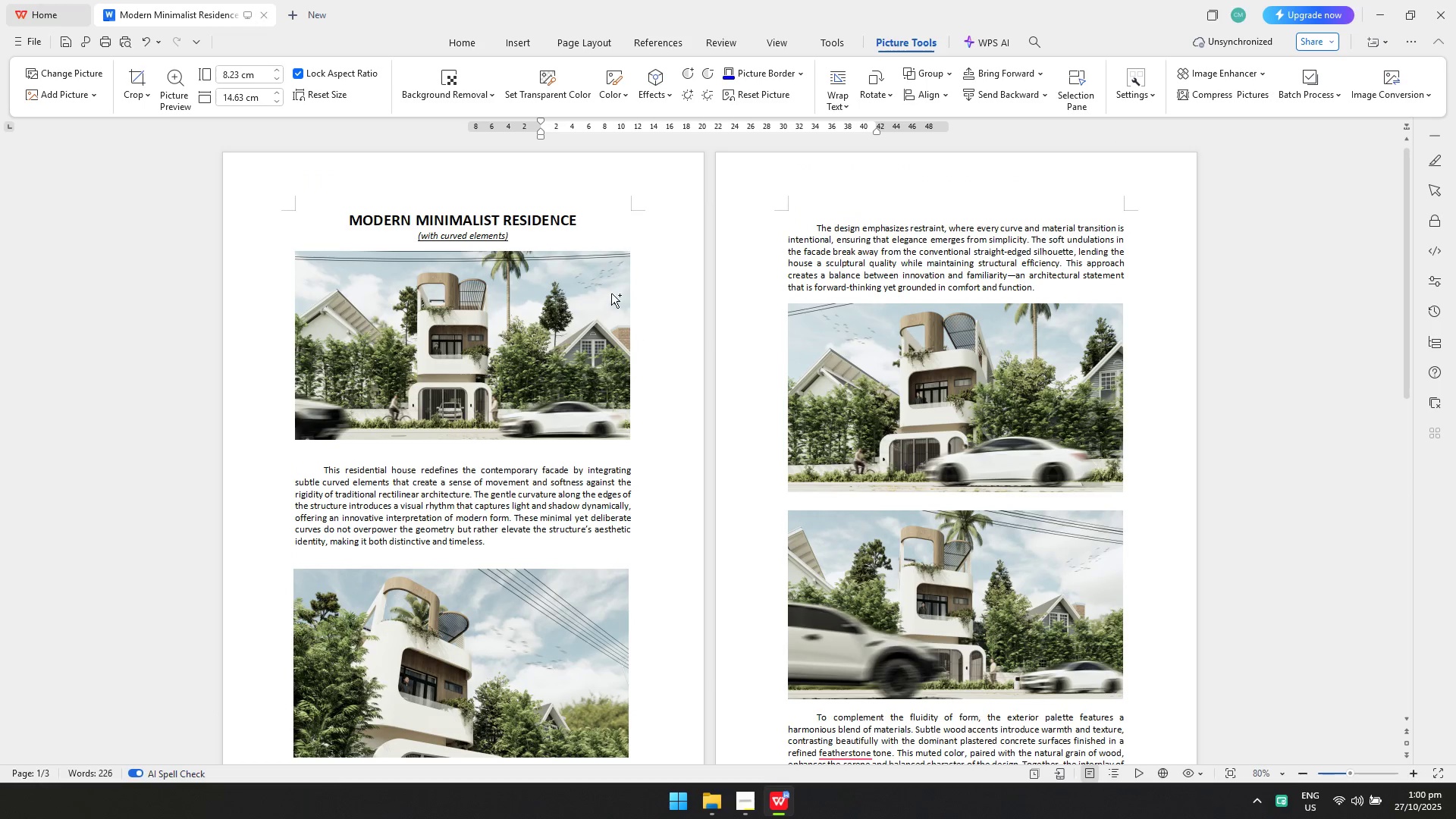 
key(Control+S)
 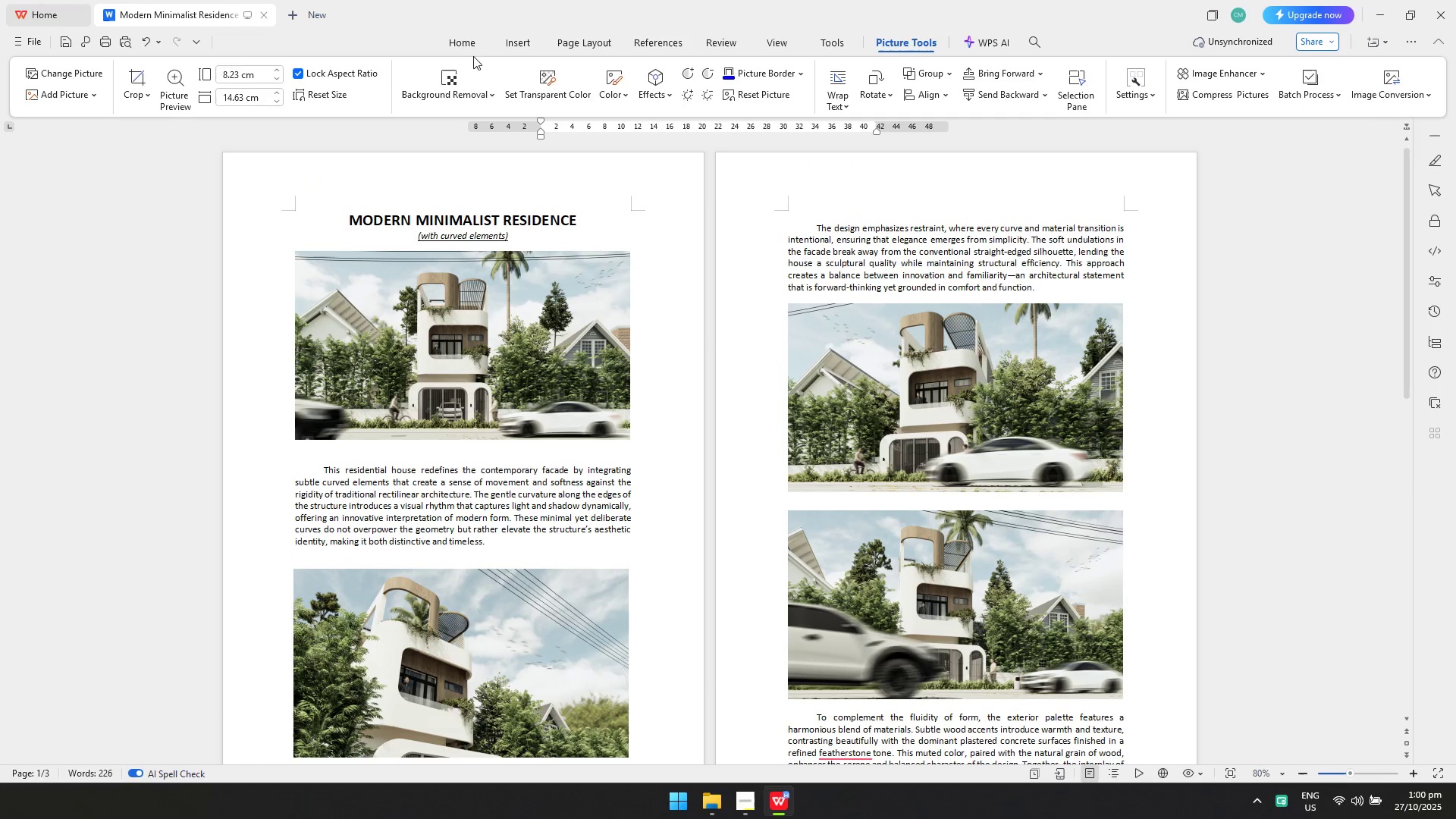 
left_click([469, 47])
 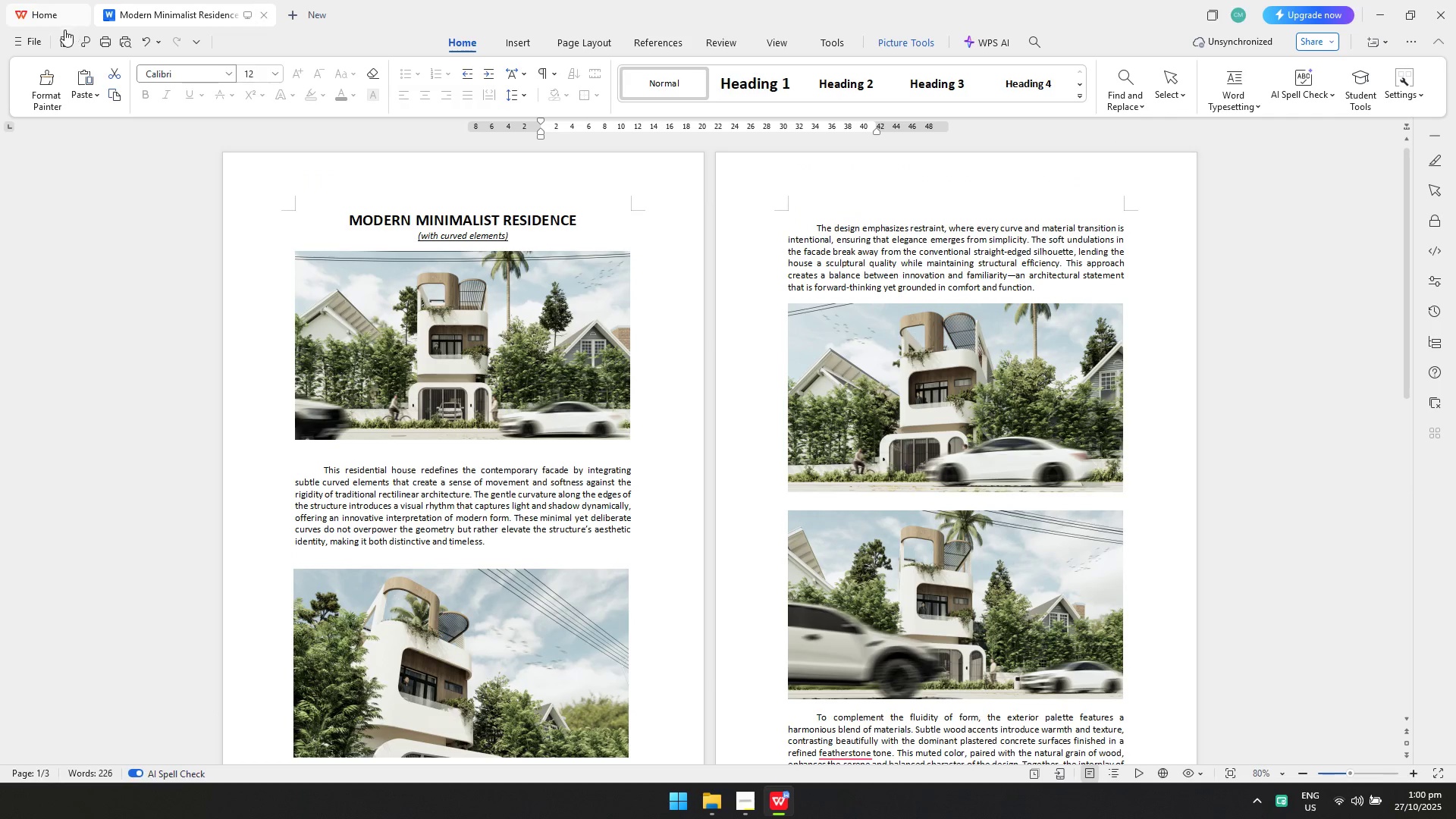 
left_click([36, 38])
 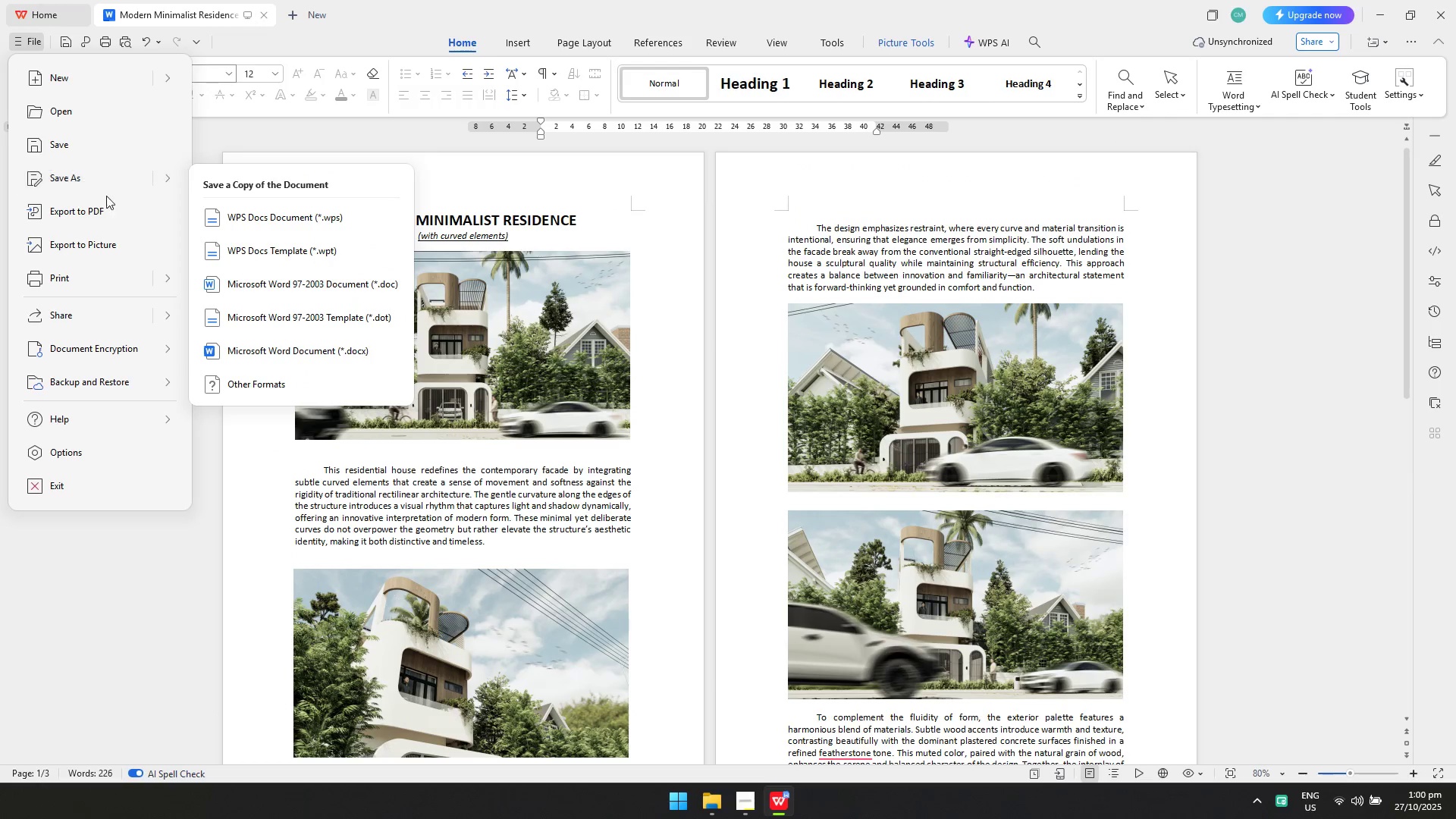 
left_click([116, 218])
 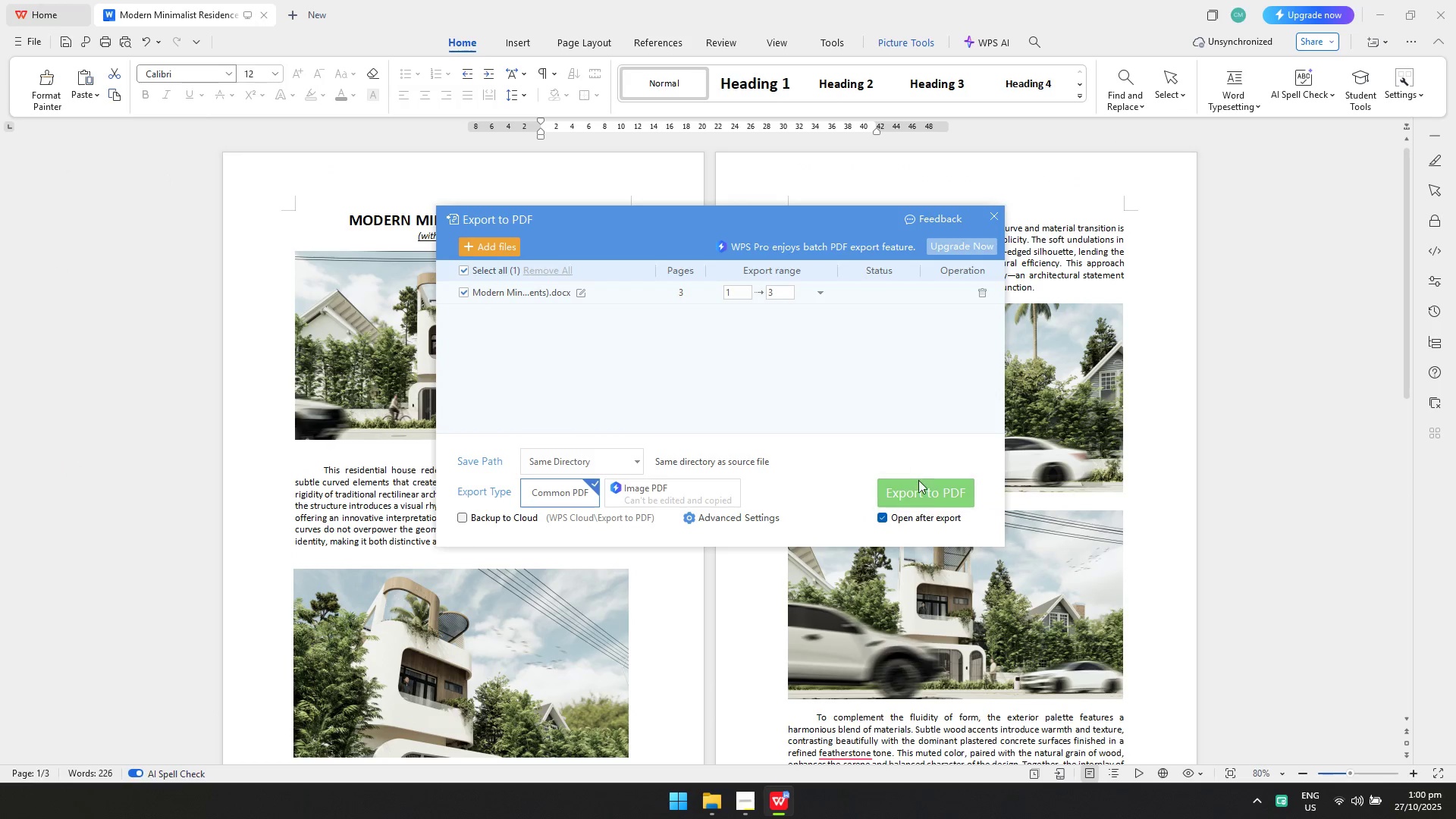 
left_click([929, 495])
 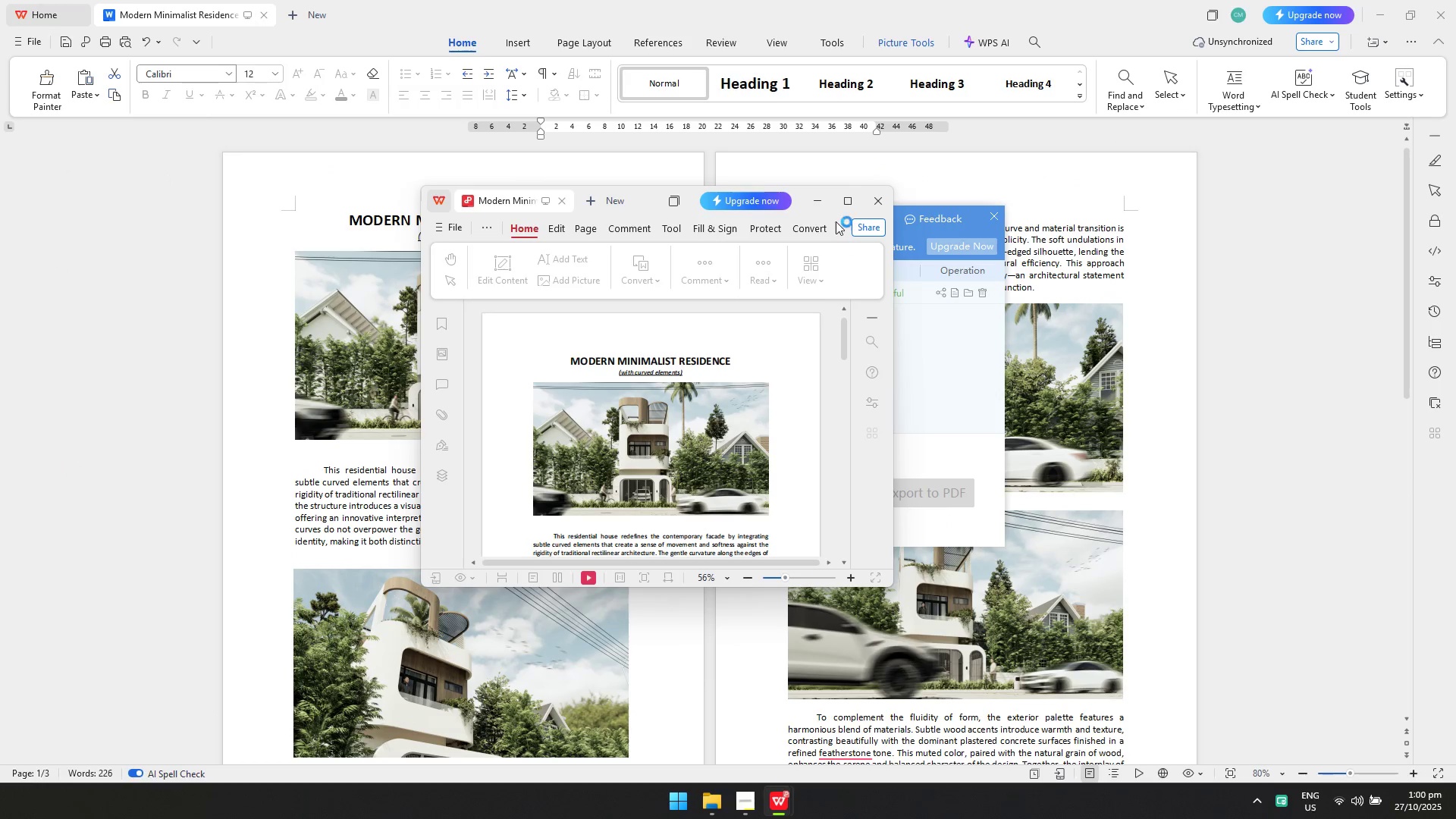 
left_click([846, 206])
 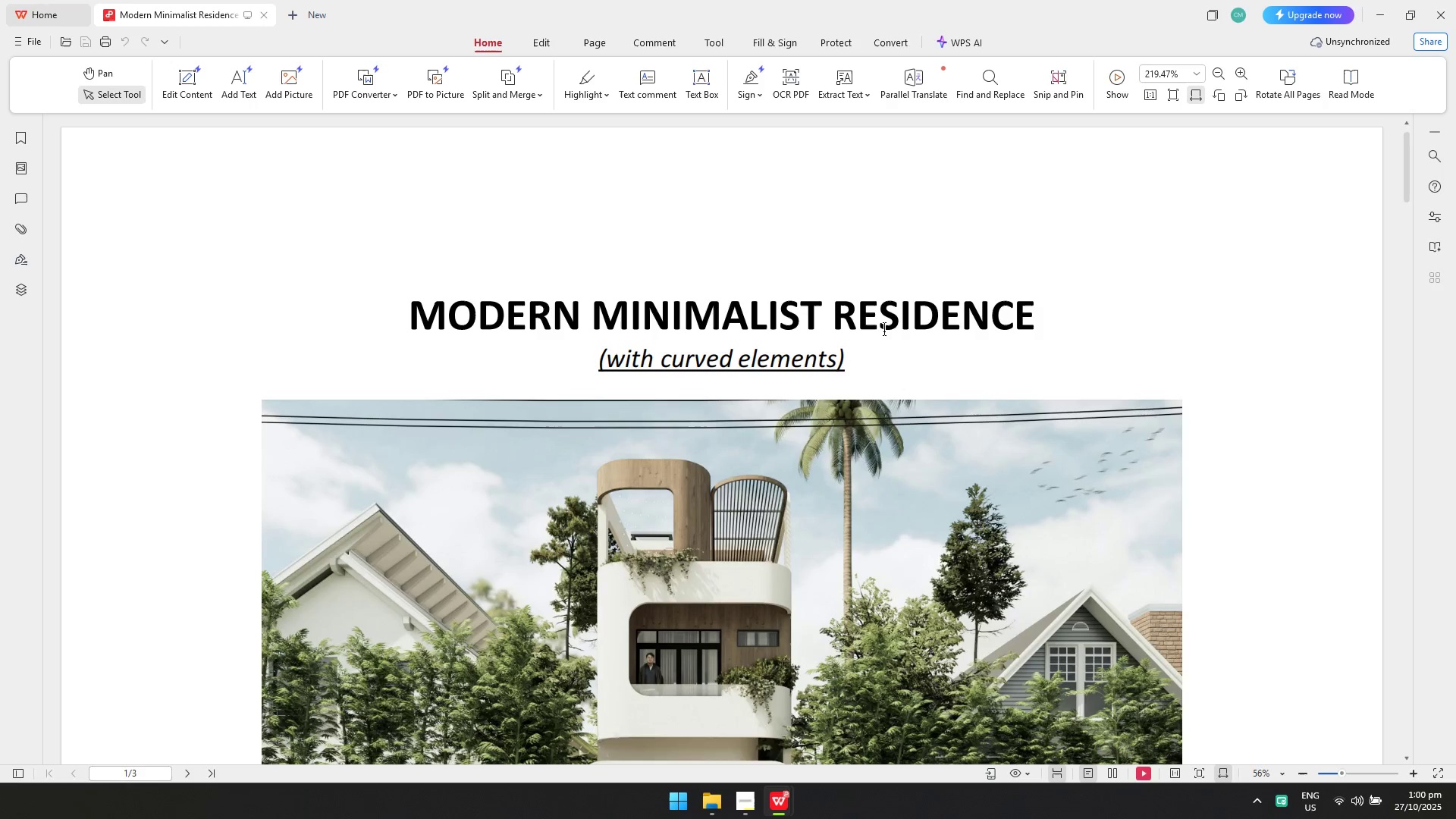 
scroll: coordinate [890, 336], scroll_direction: down, amount: 33.0
 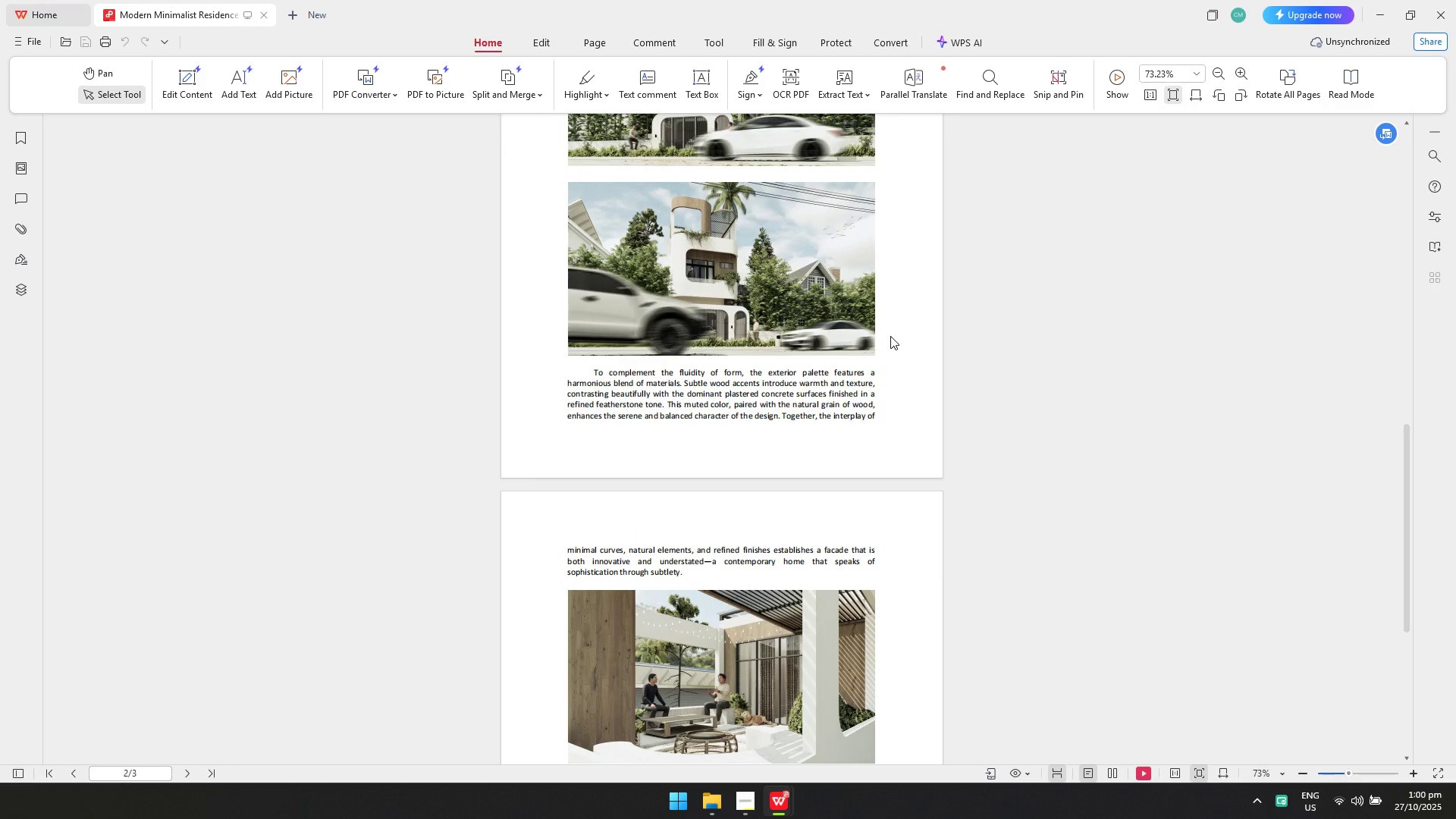 
hold_key(key=ControlLeft, duration=0.48)
 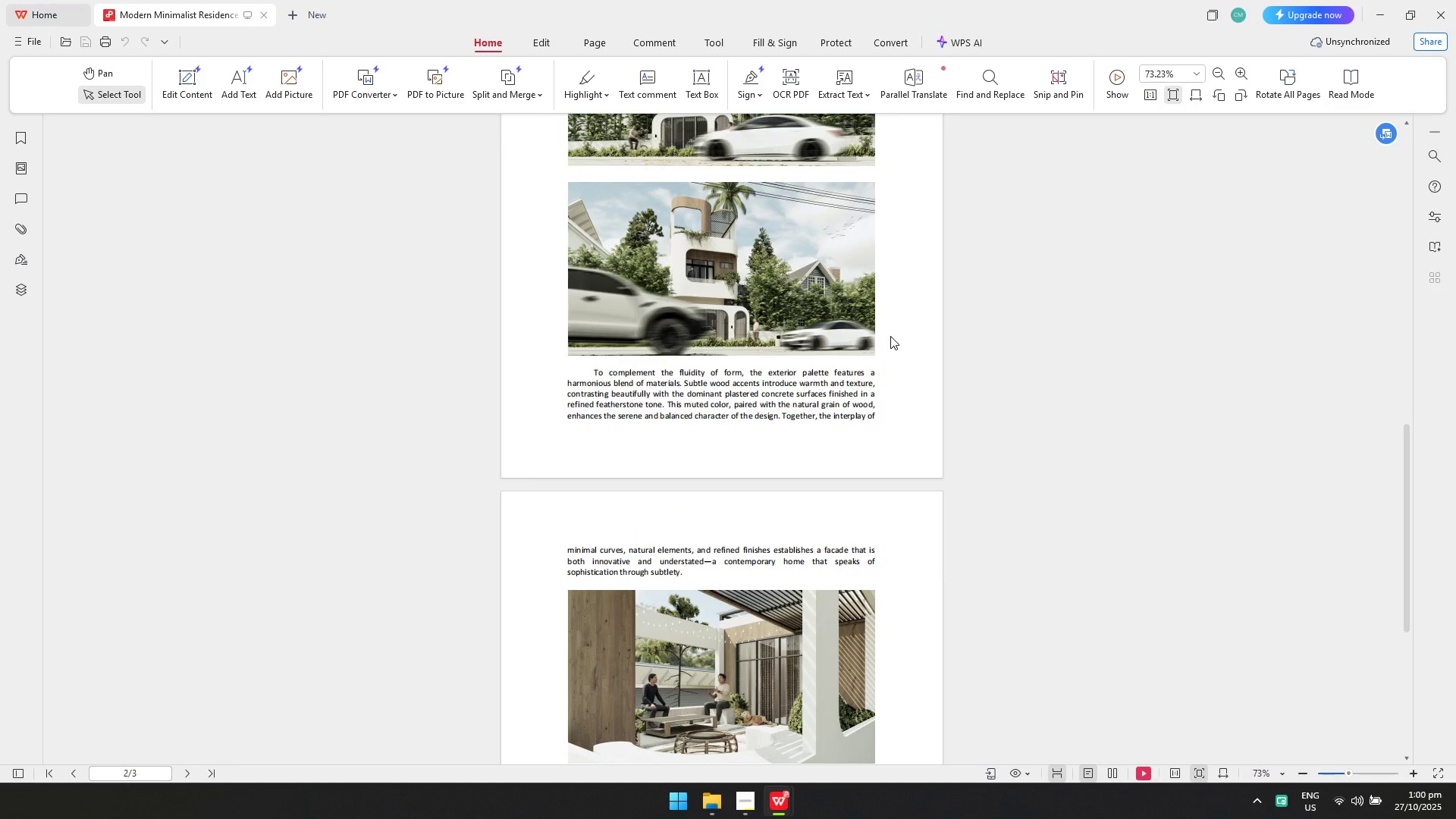 
scroll: coordinate [890, 336], scroll_direction: up, amount: 5.0
 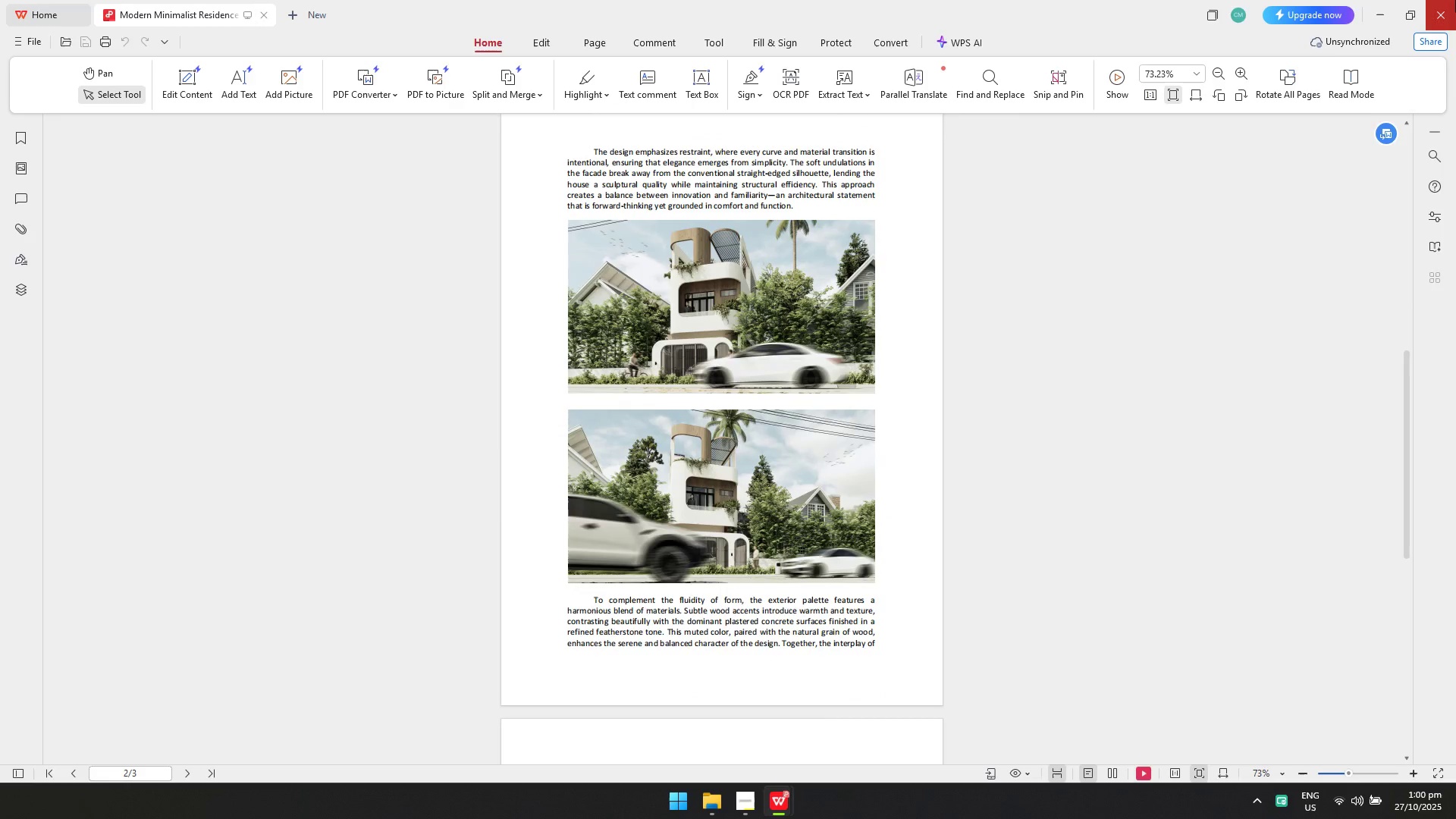 
left_click([1455, 0])
 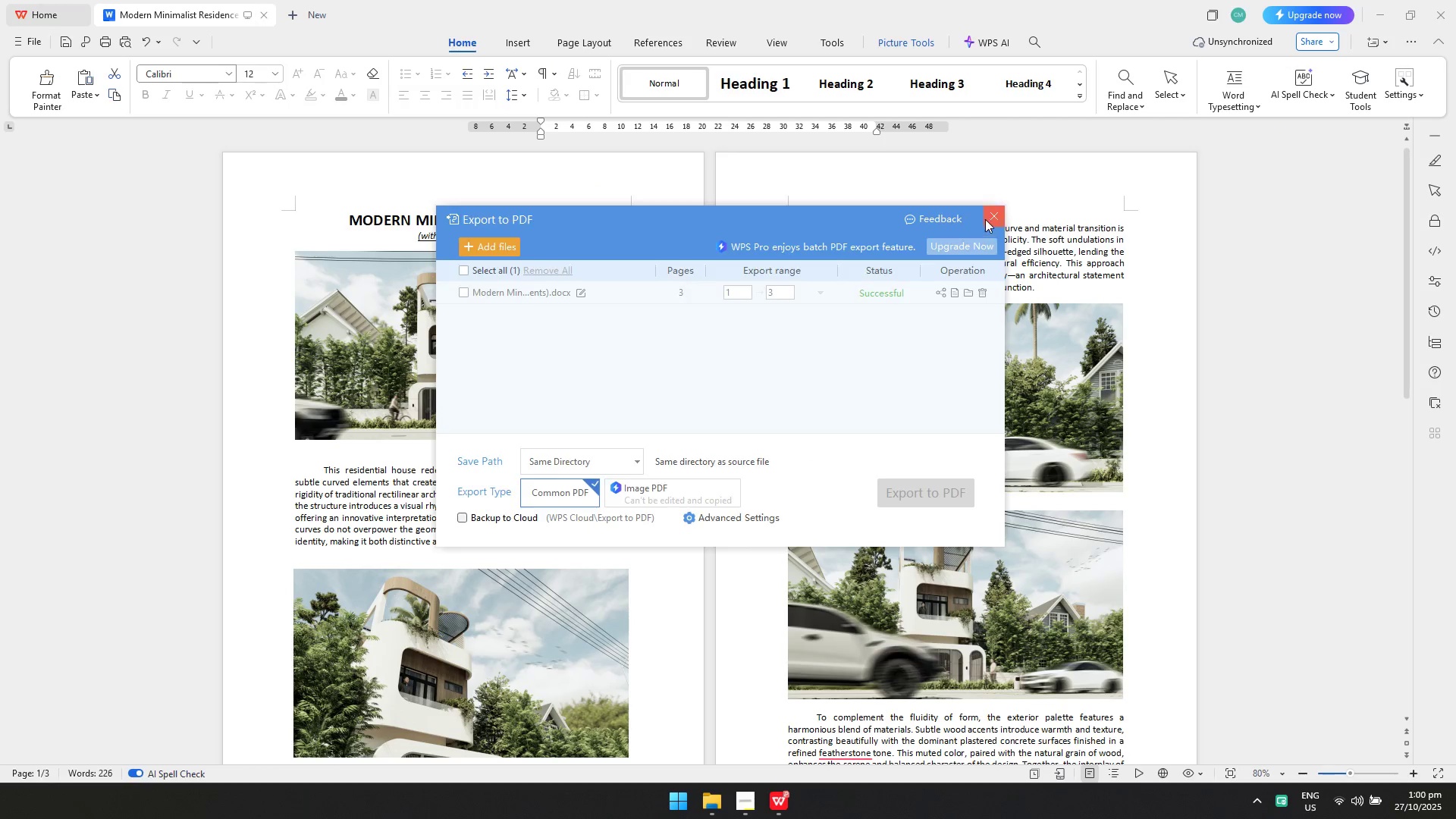 
double_click([975, 240])
 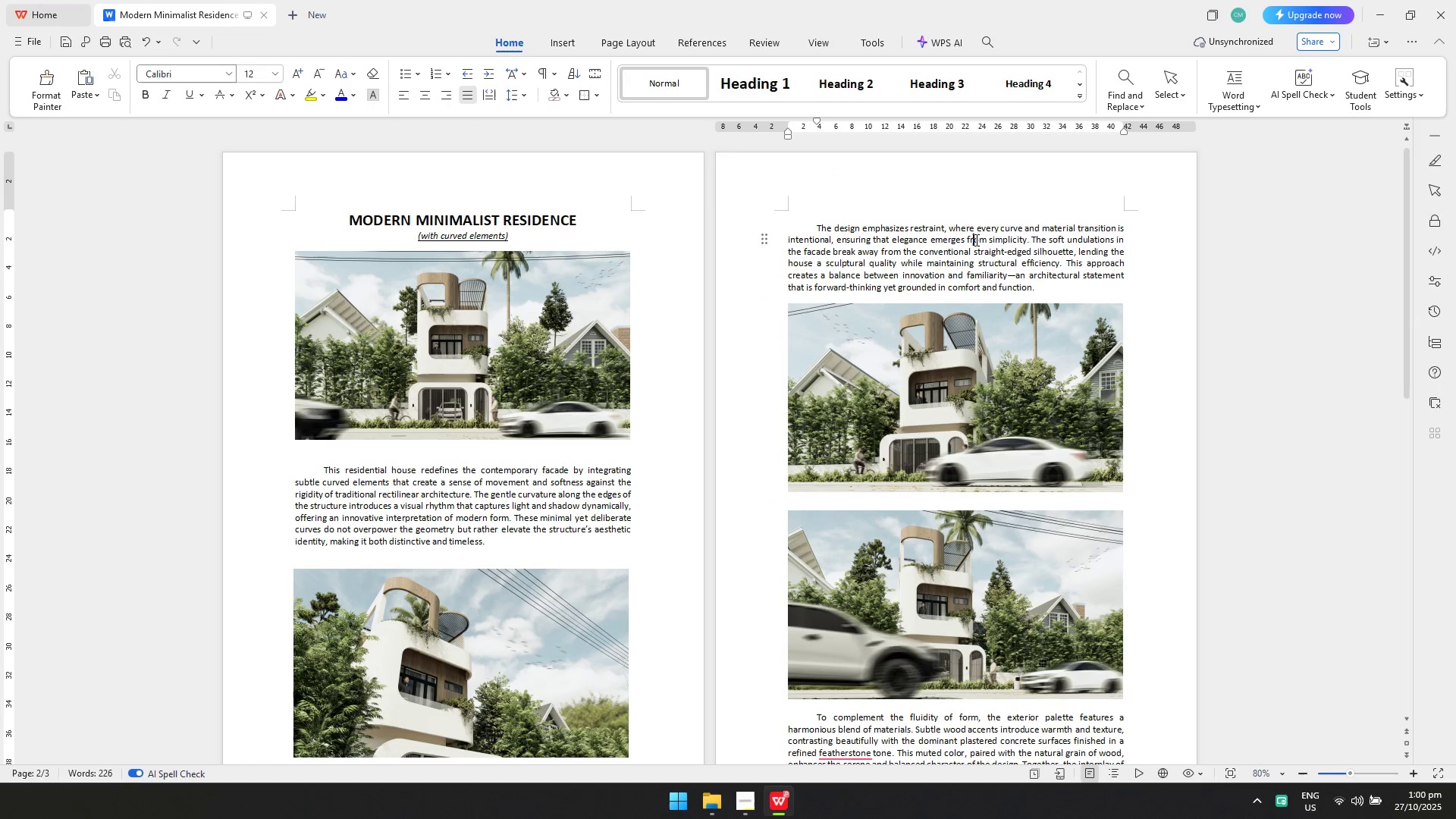 
key(Control+ControlLeft)
 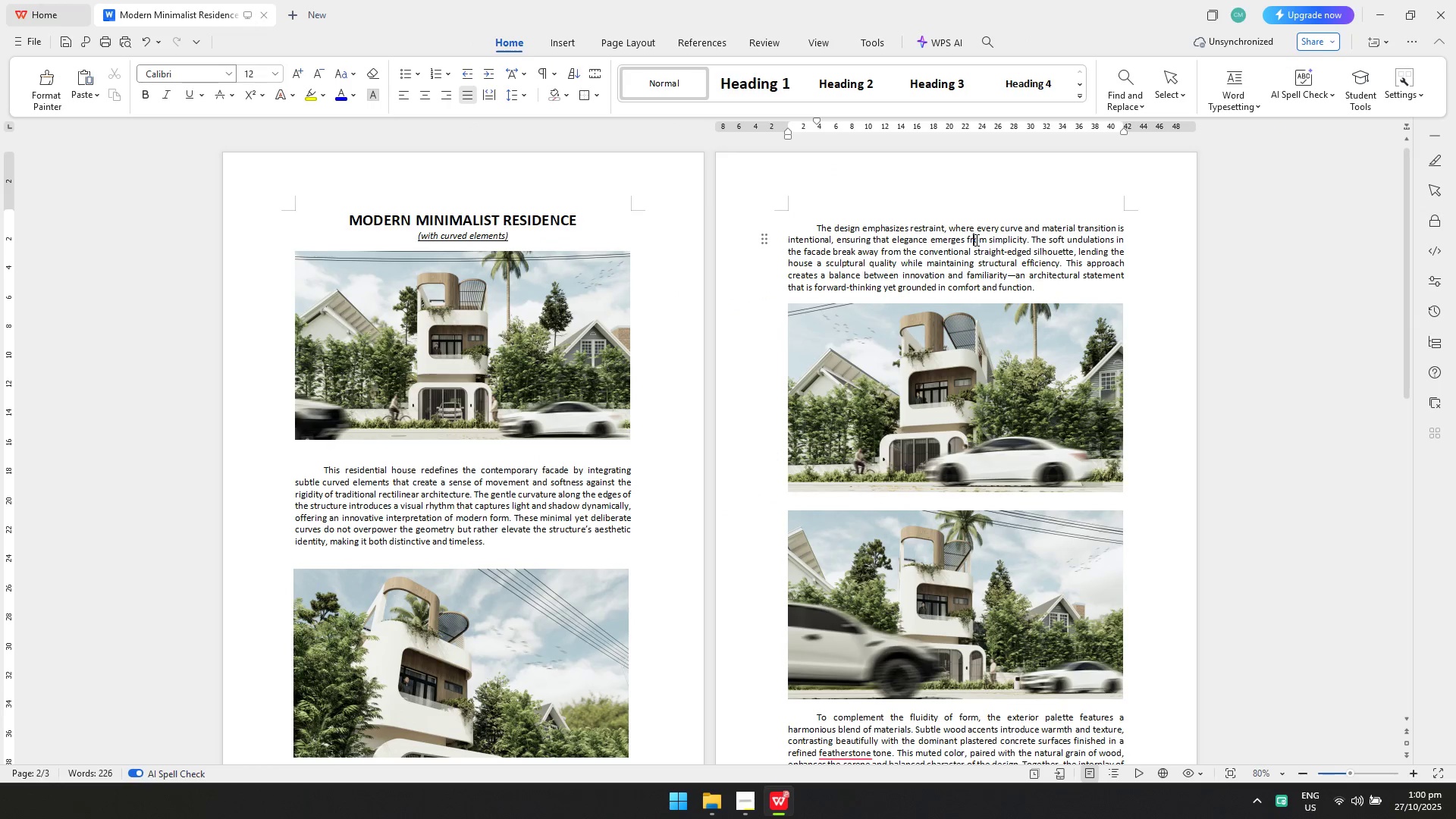 
key(Control+S)
 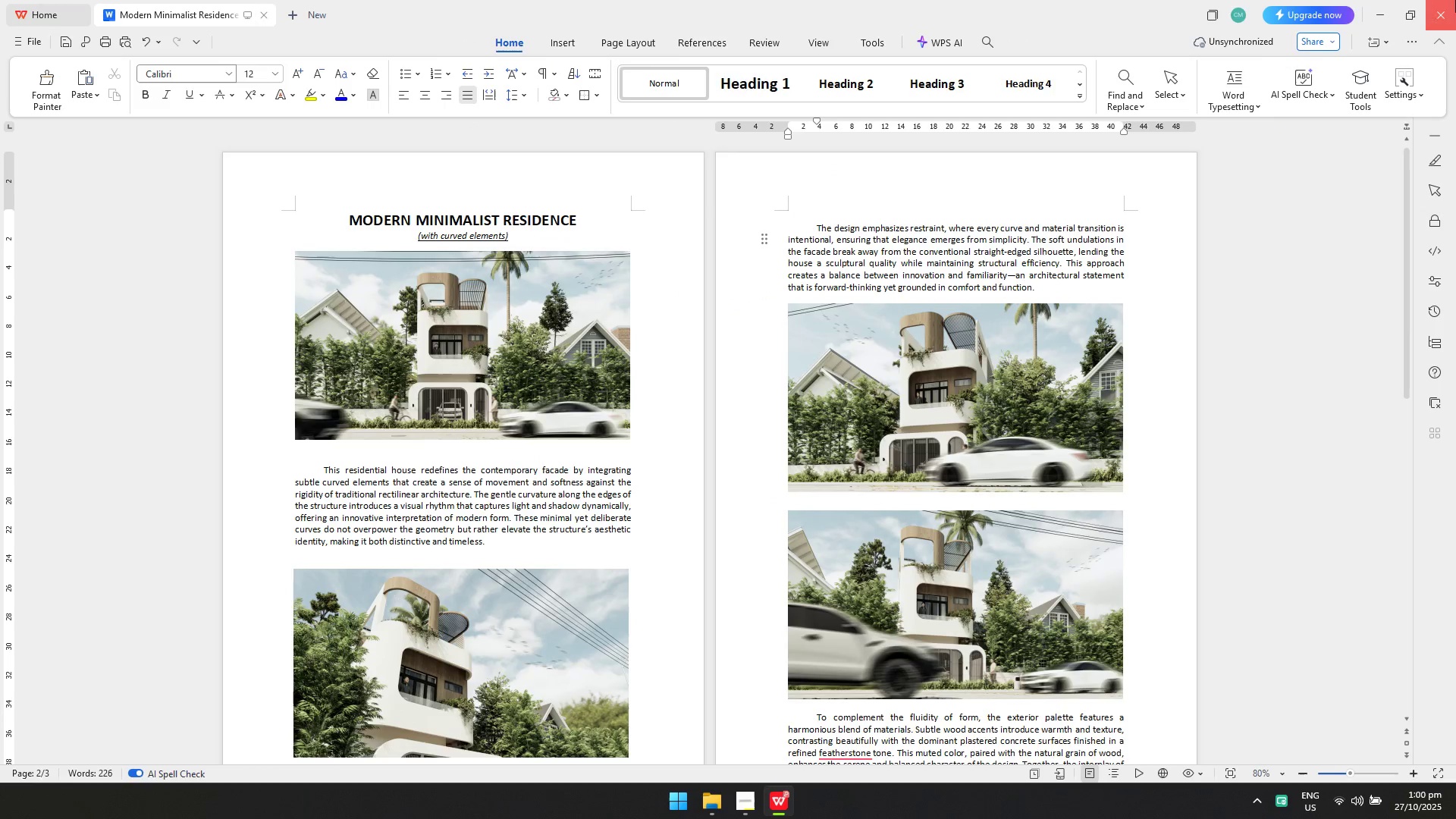 
left_click([1455, 0])